 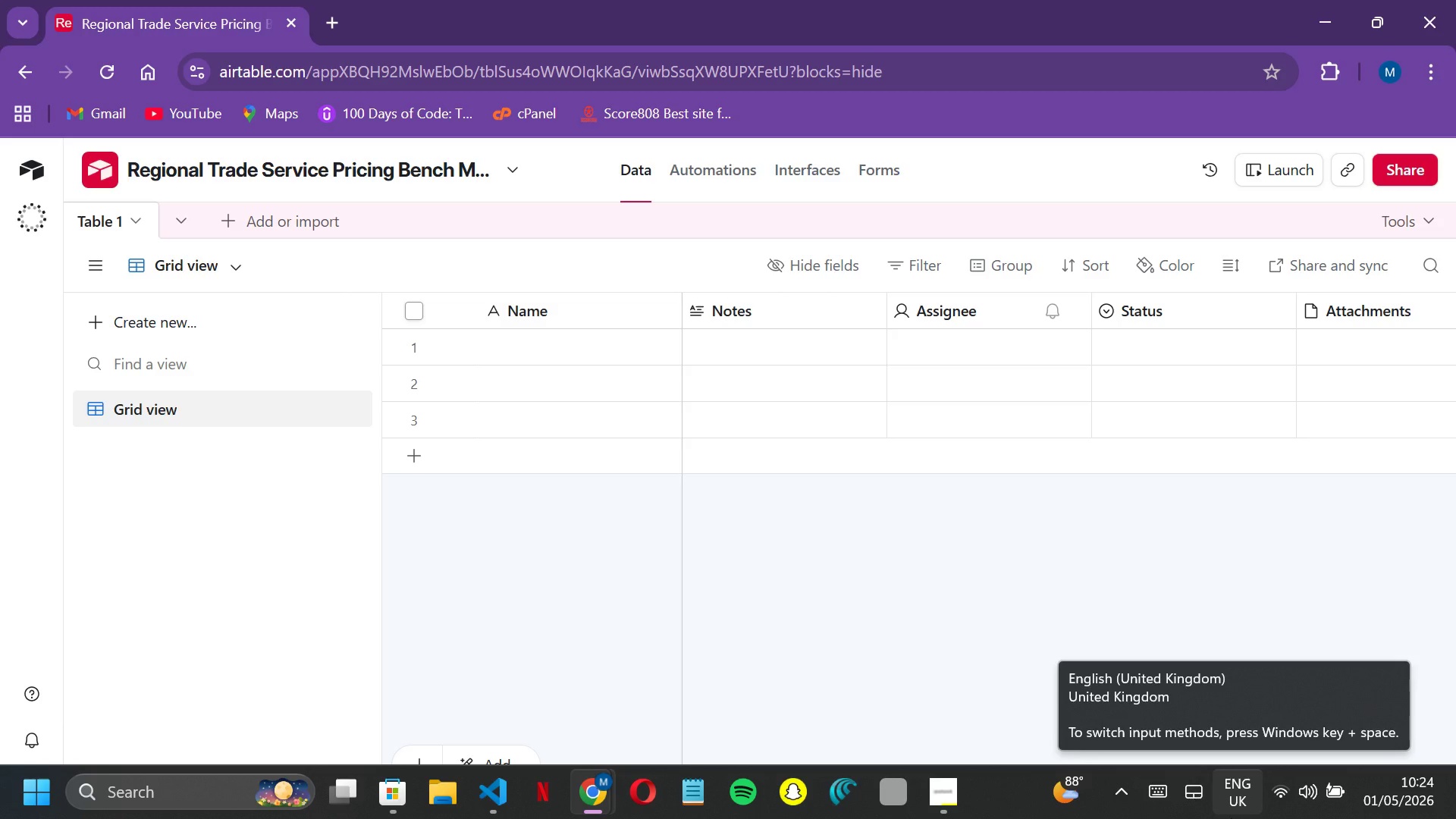 
scroll: coordinate [1229, 817], scroll_direction: none, amount: 0.0
 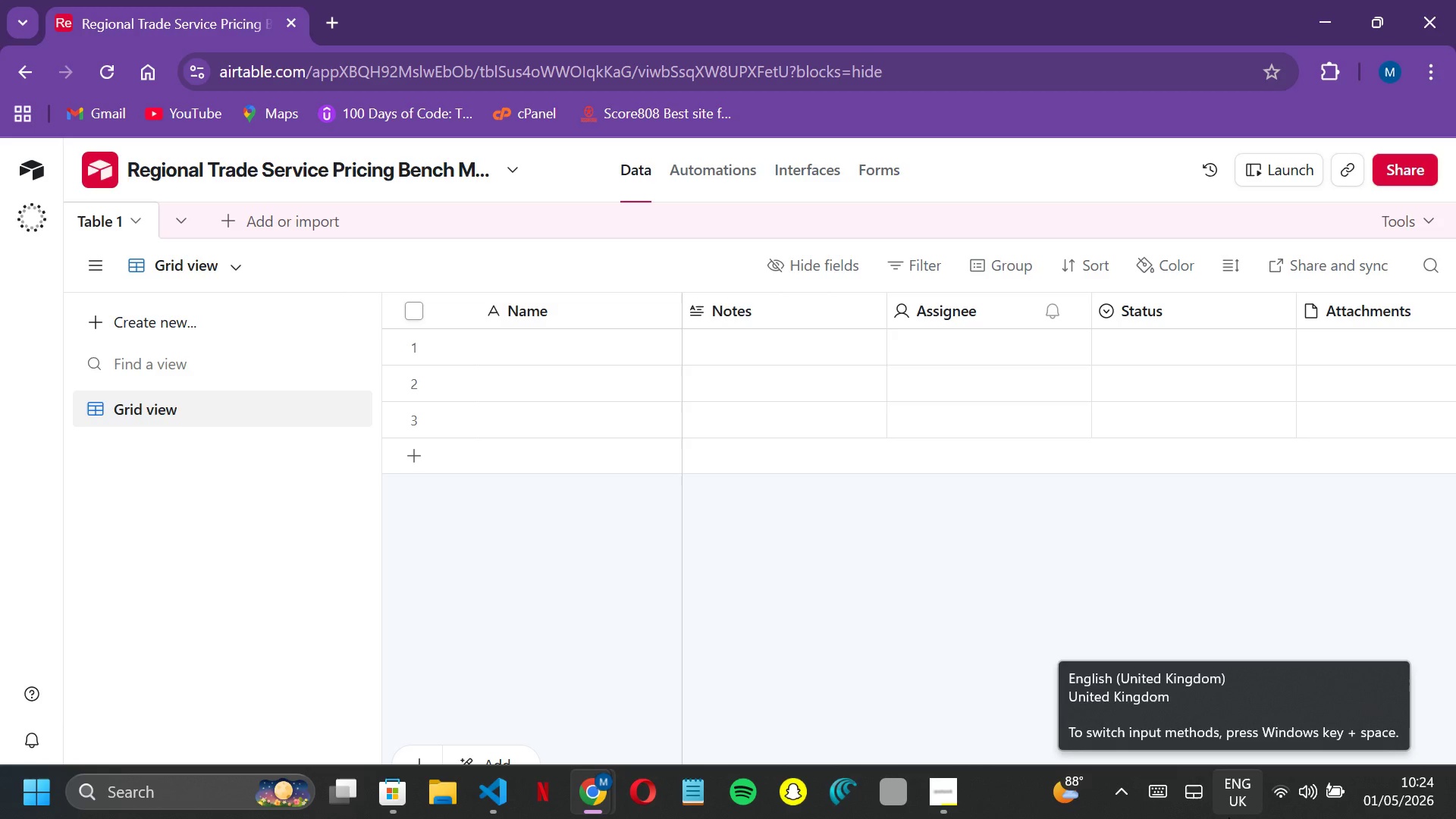 
scroll: coordinate [1227, 818], scroll_direction: down, amount: 2.0
 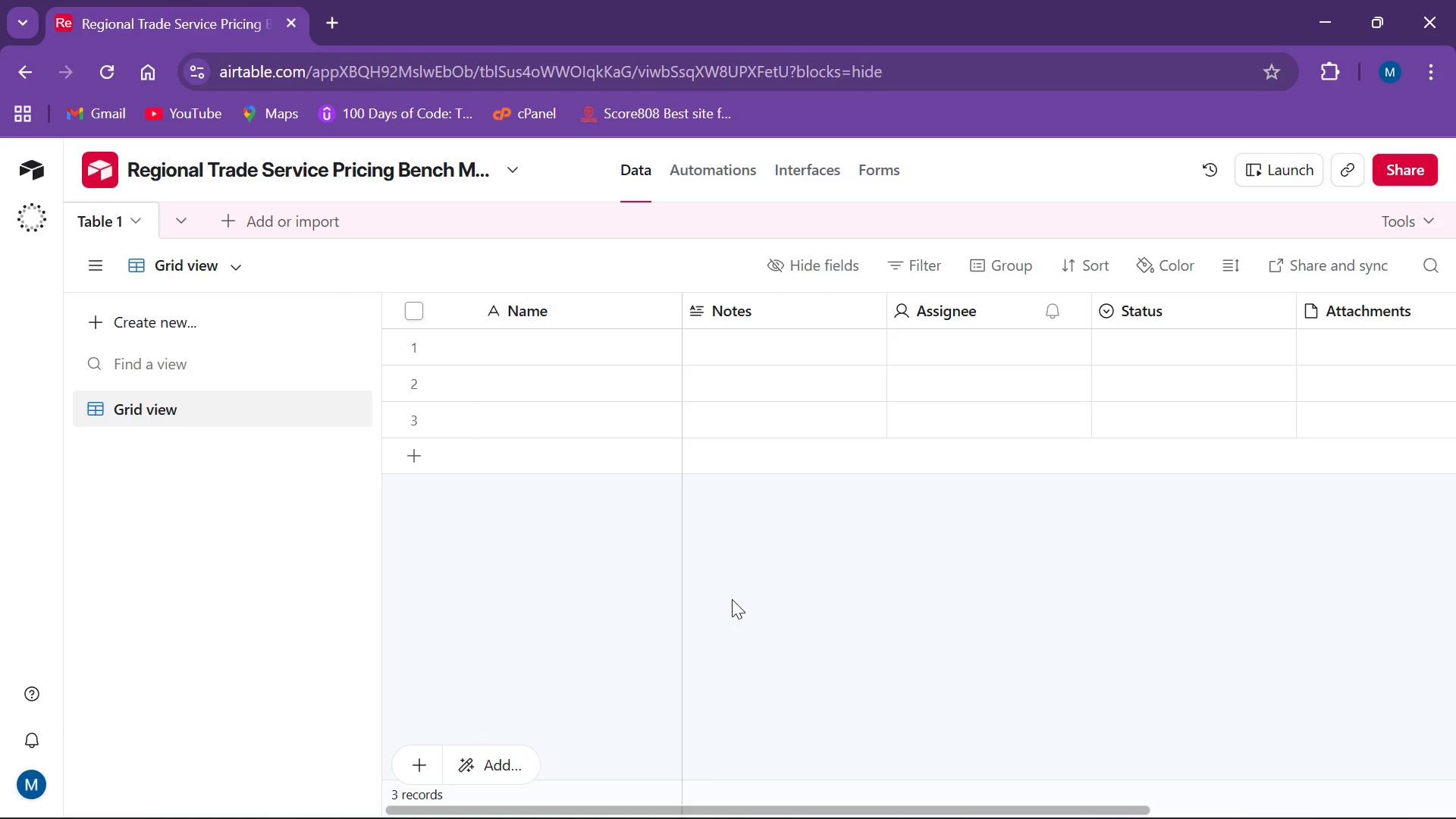 
wait(5.19)
 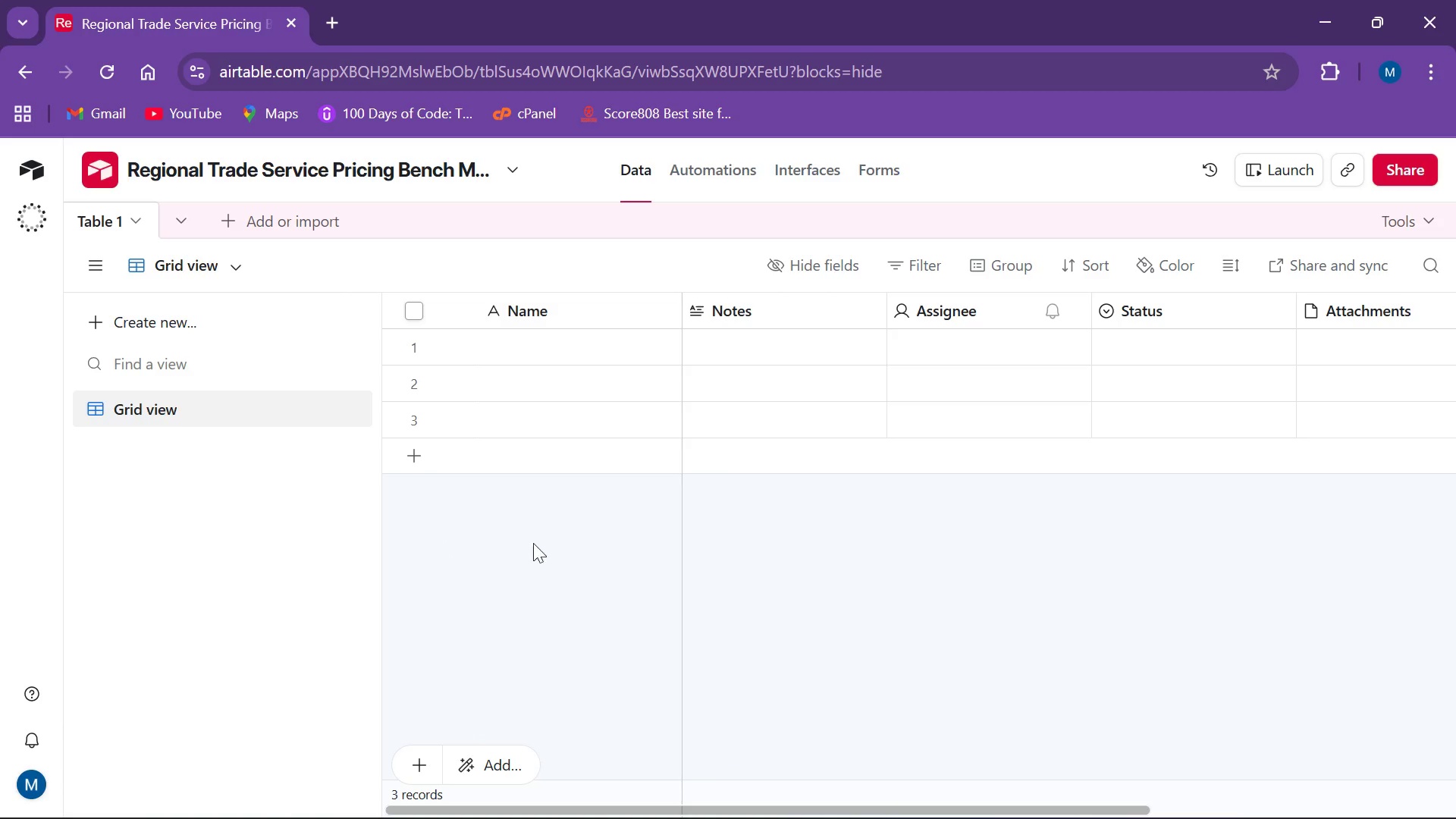 
scroll: coordinate [824, 160], scroll_direction: down, amount: 1.0
 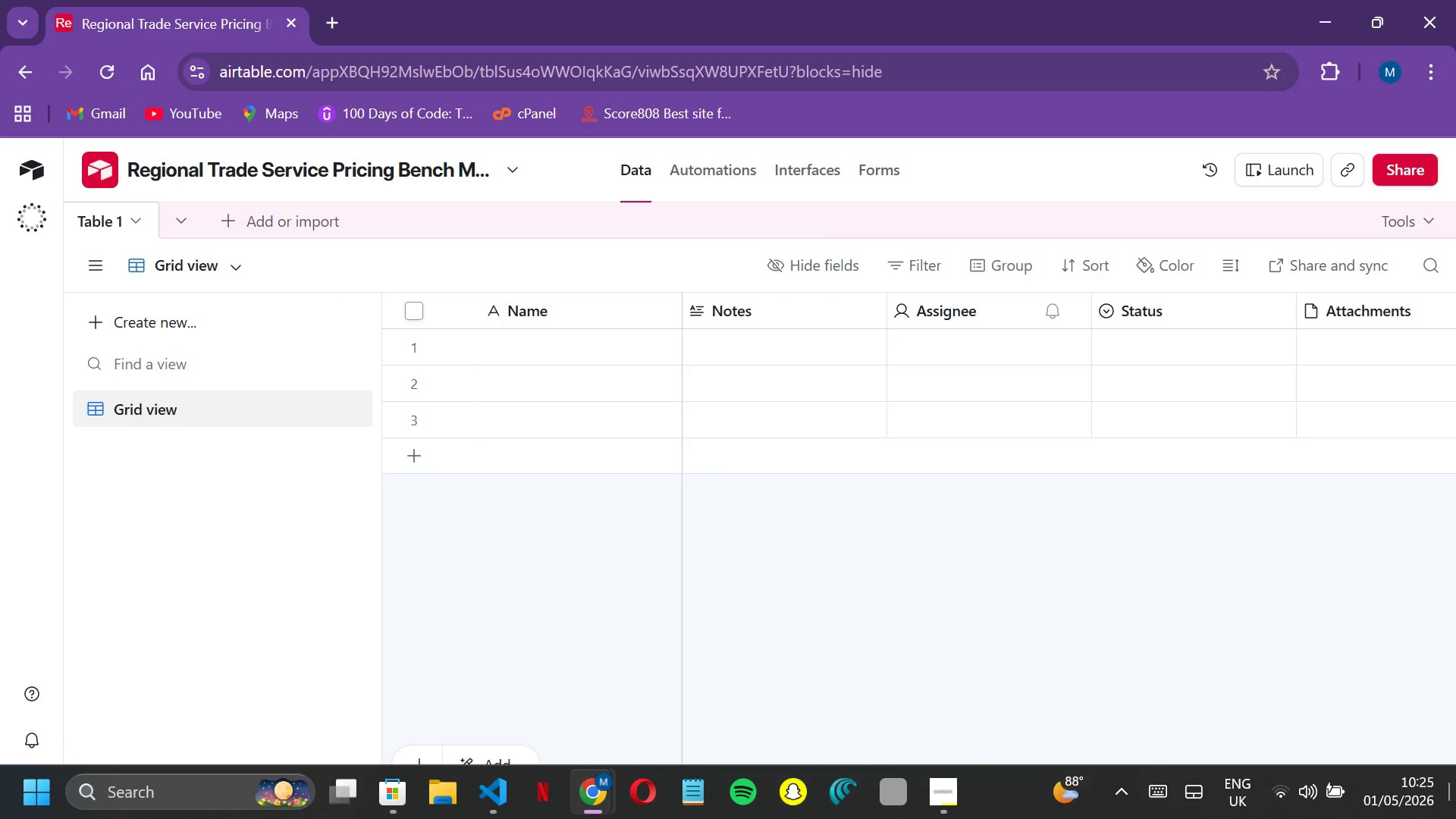 
scroll: coordinate [1048, 667], scroll_direction: none, amount: 0.0
 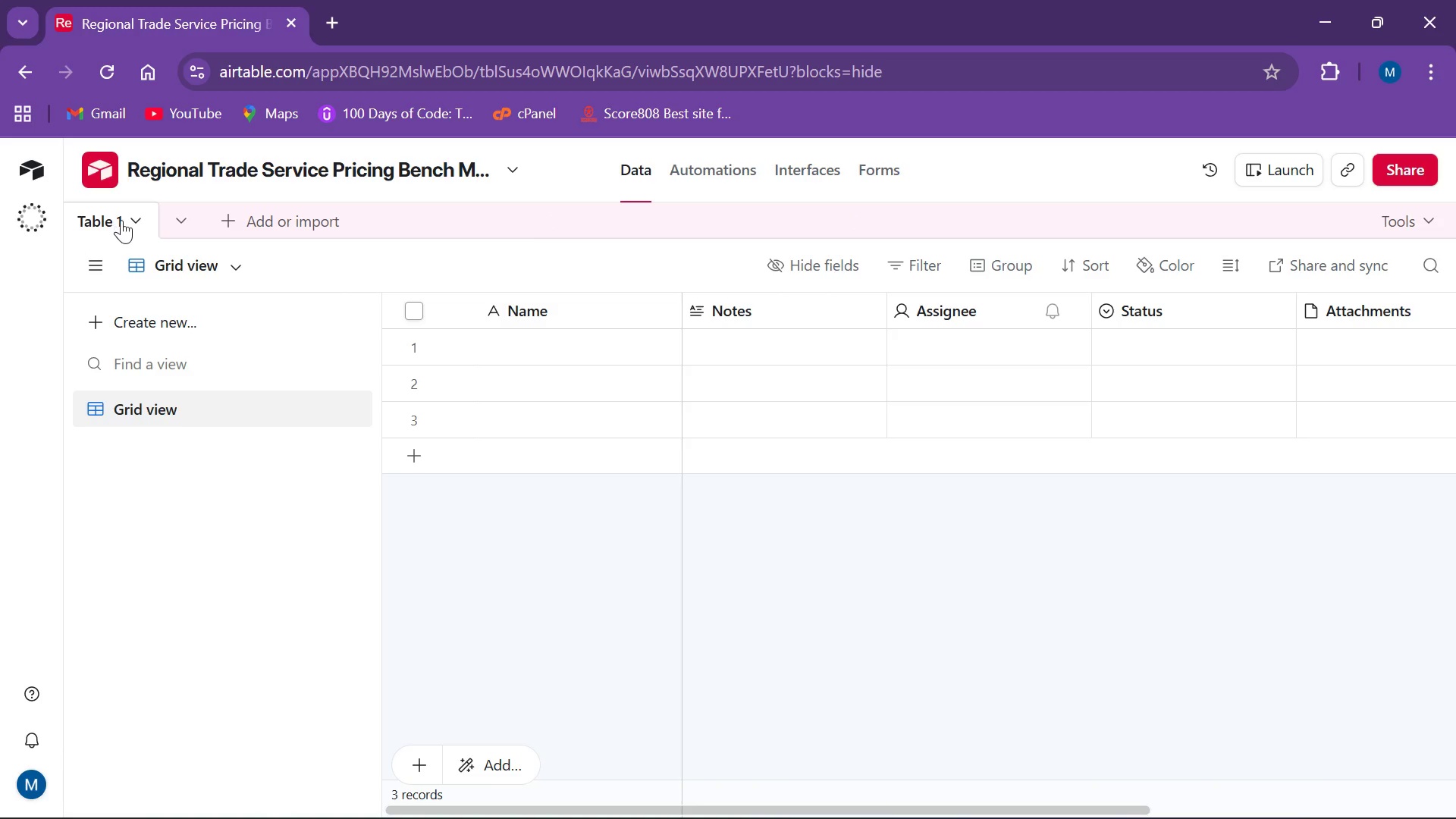 
left_click([129, 215])
 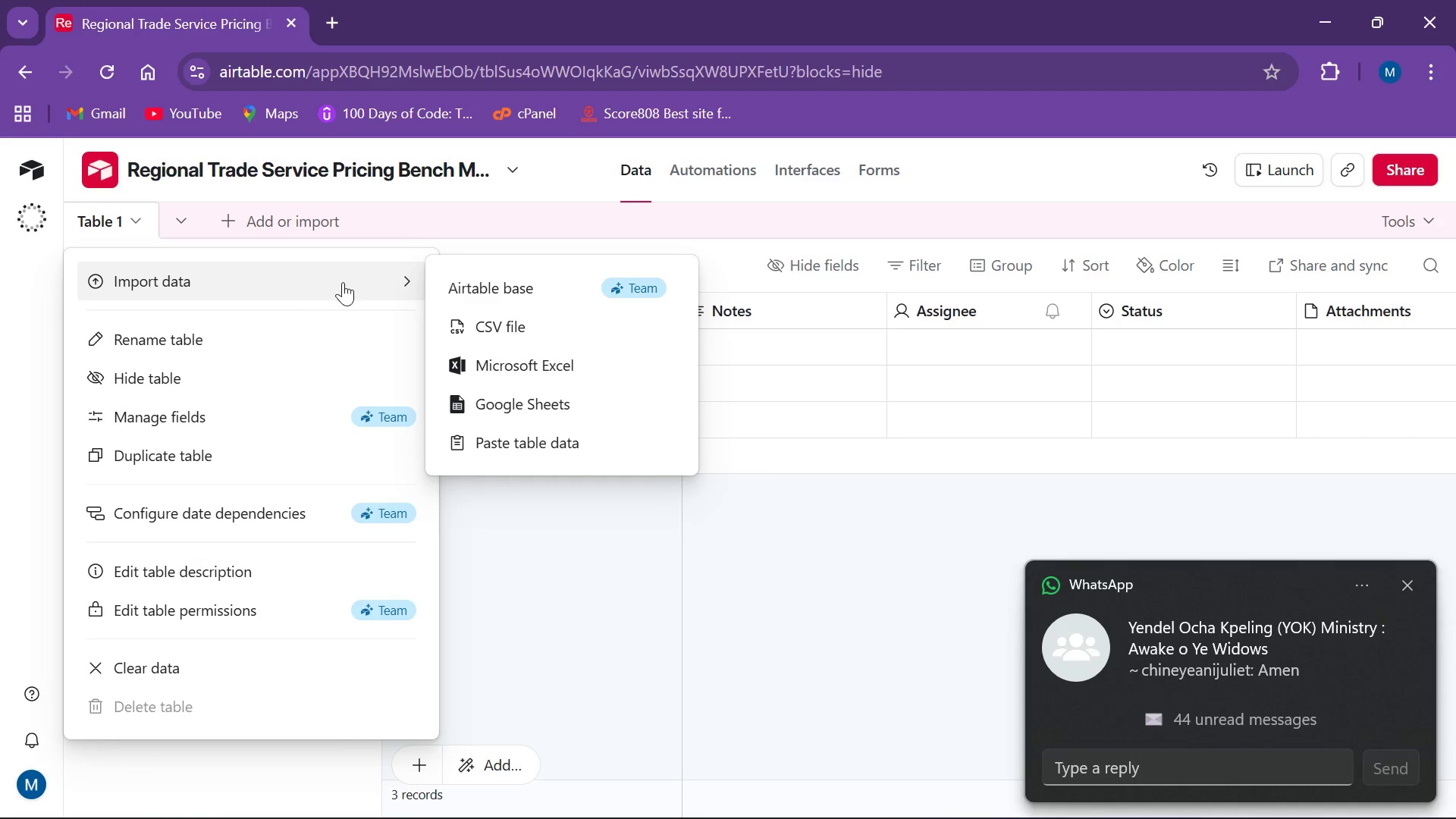 
left_click([502, 322])
 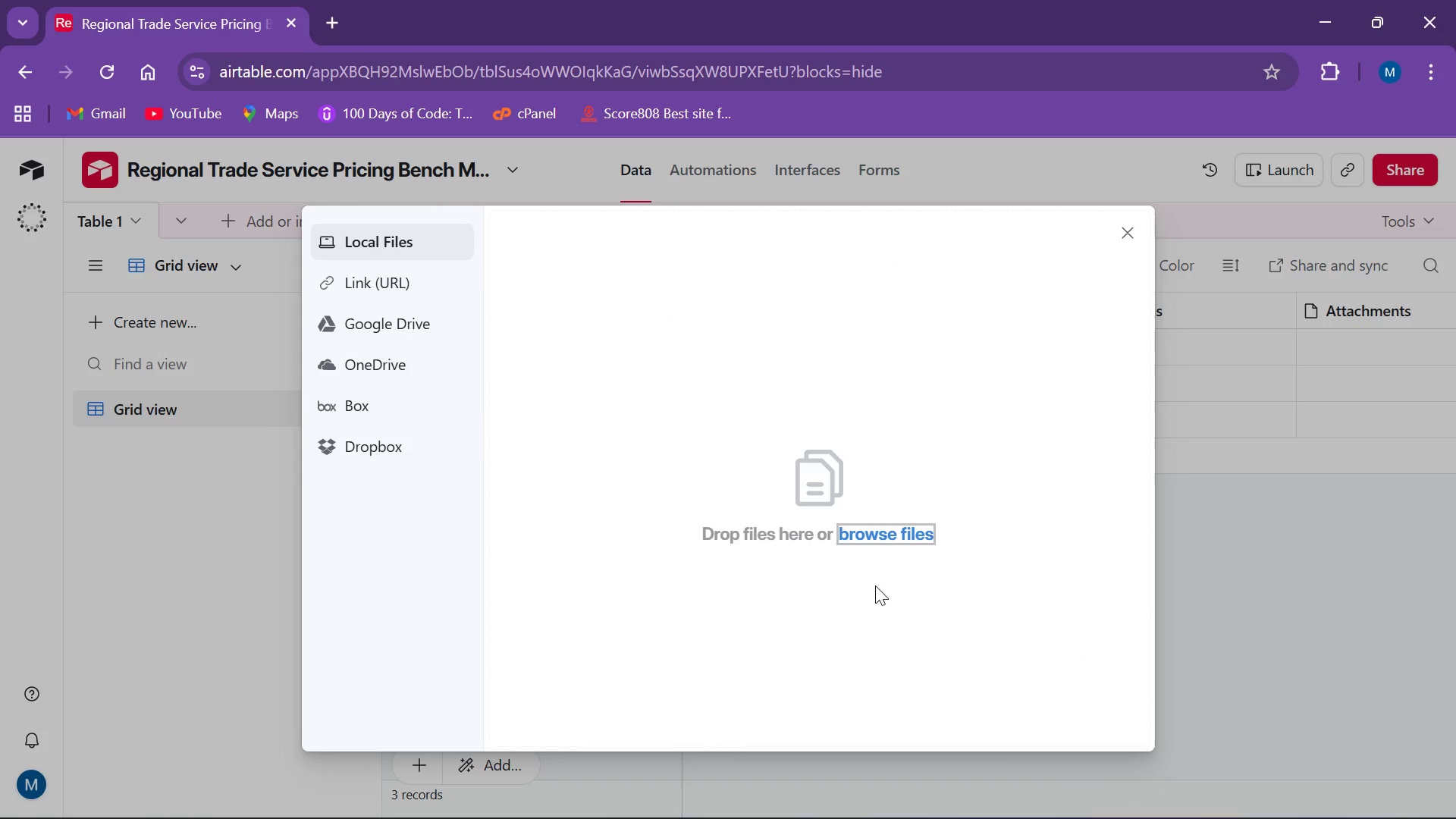 
left_click([899, 528])
 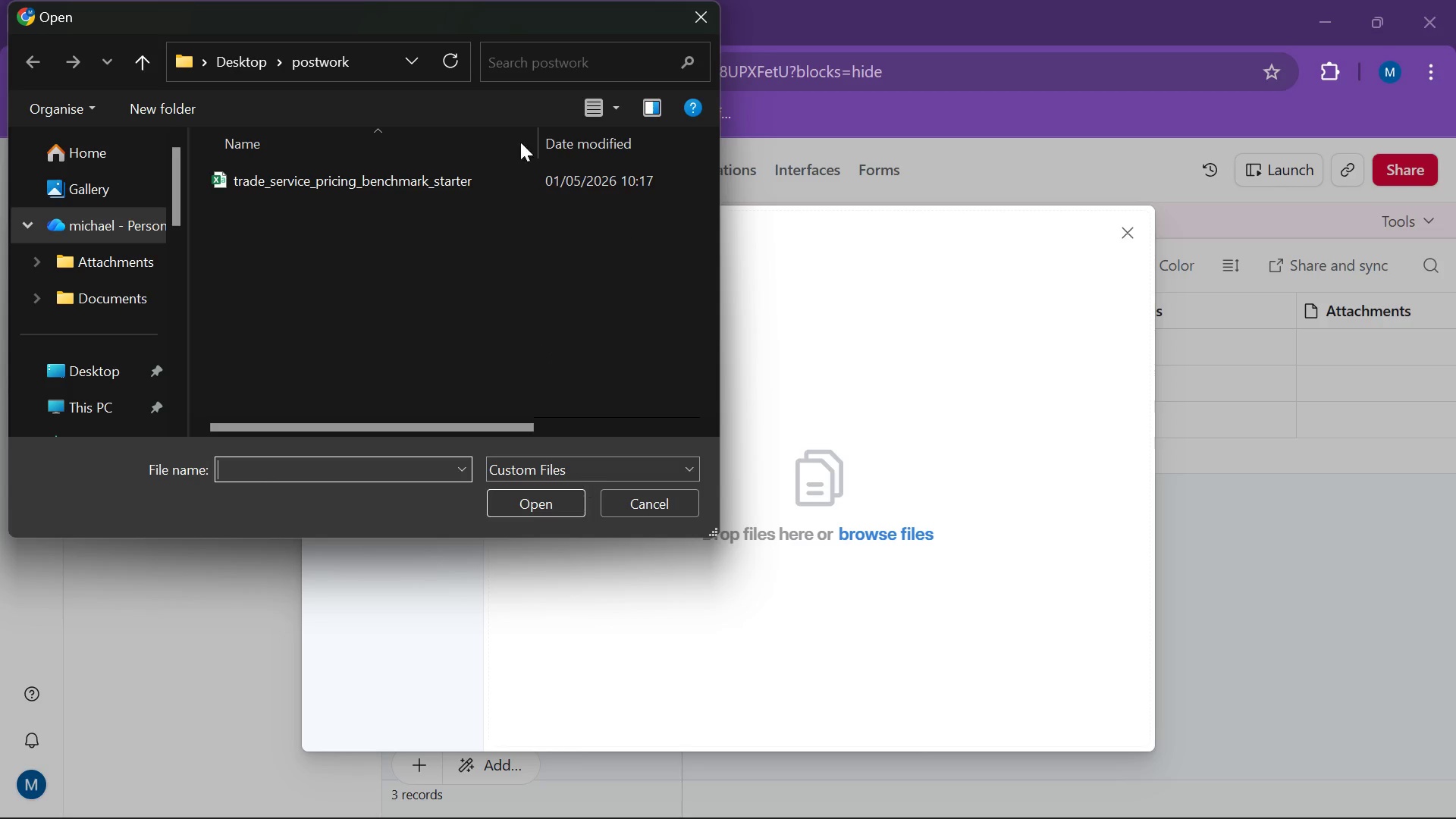 
left_click([307, 171])
 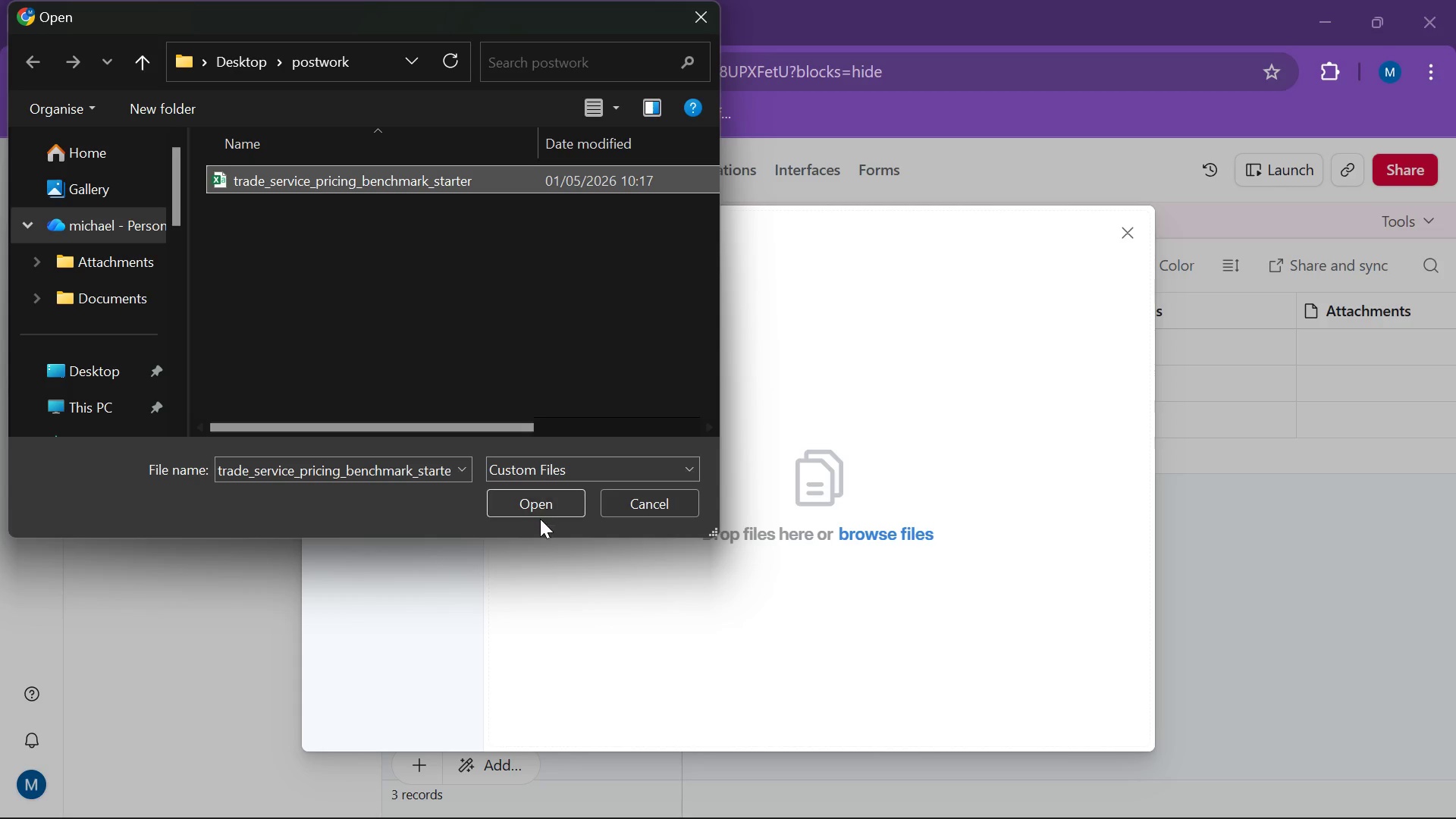 
left_click([541, 505])
 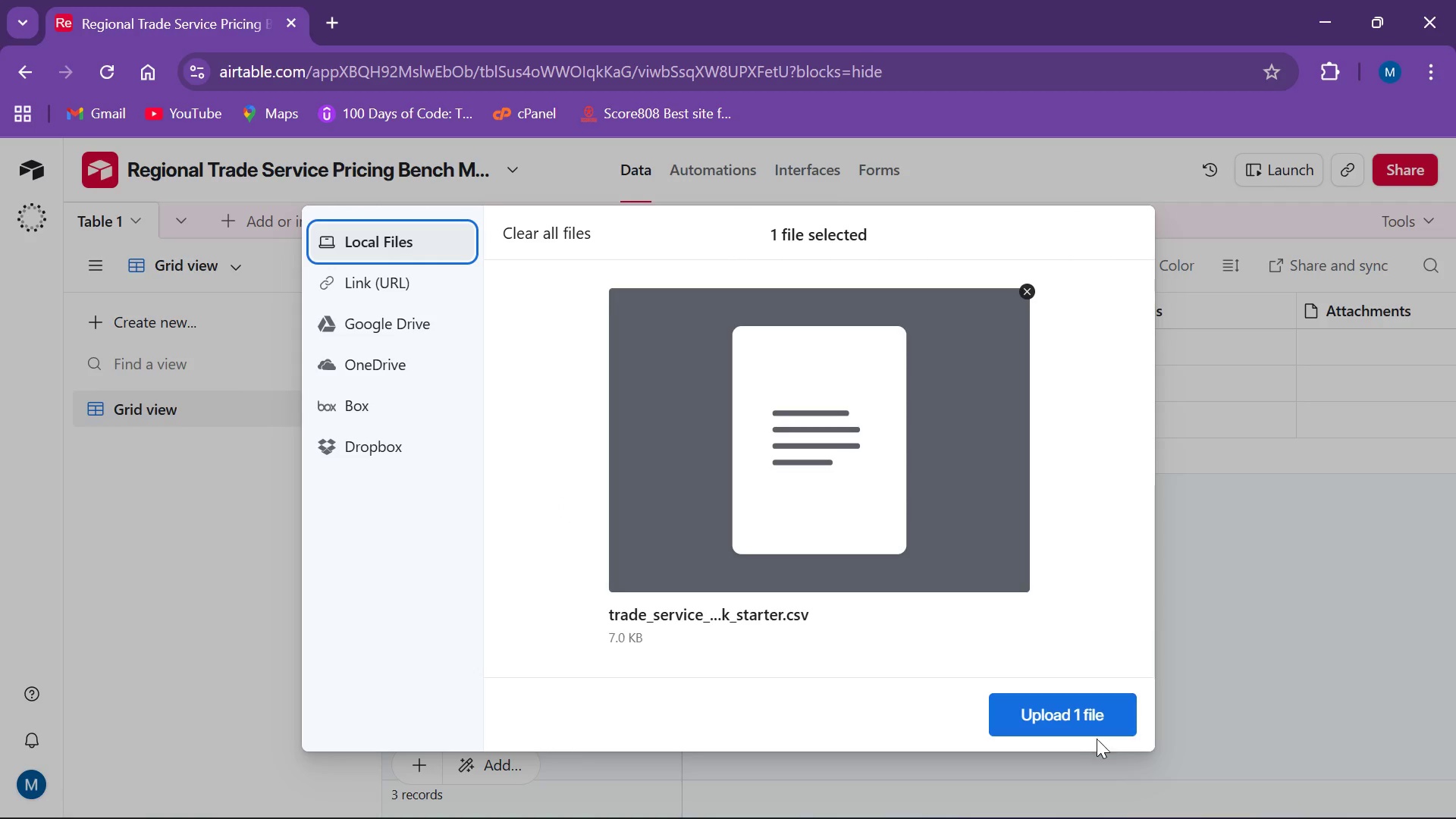 
left_click([1068, 715])
 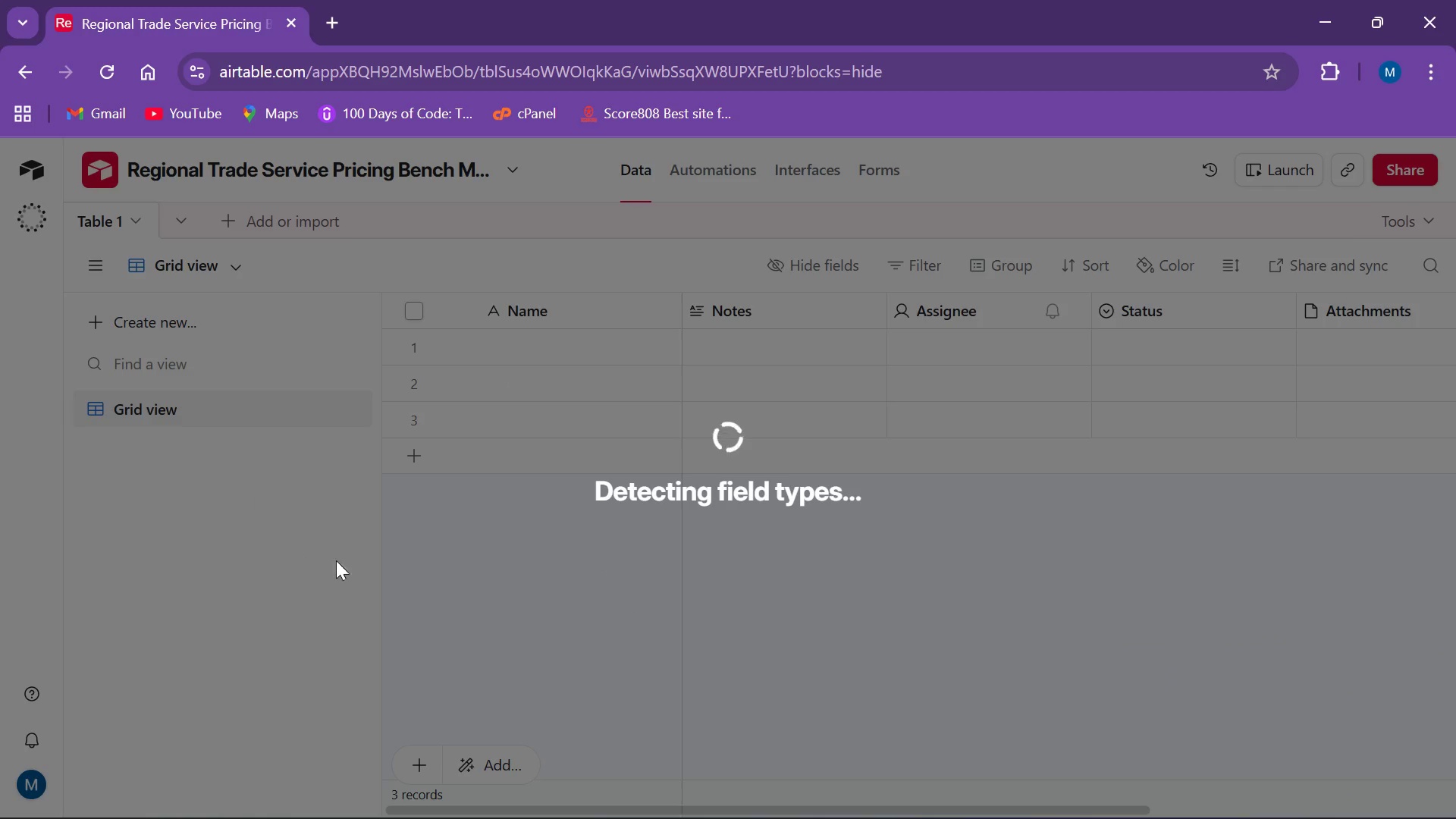 
wait(18.98)
 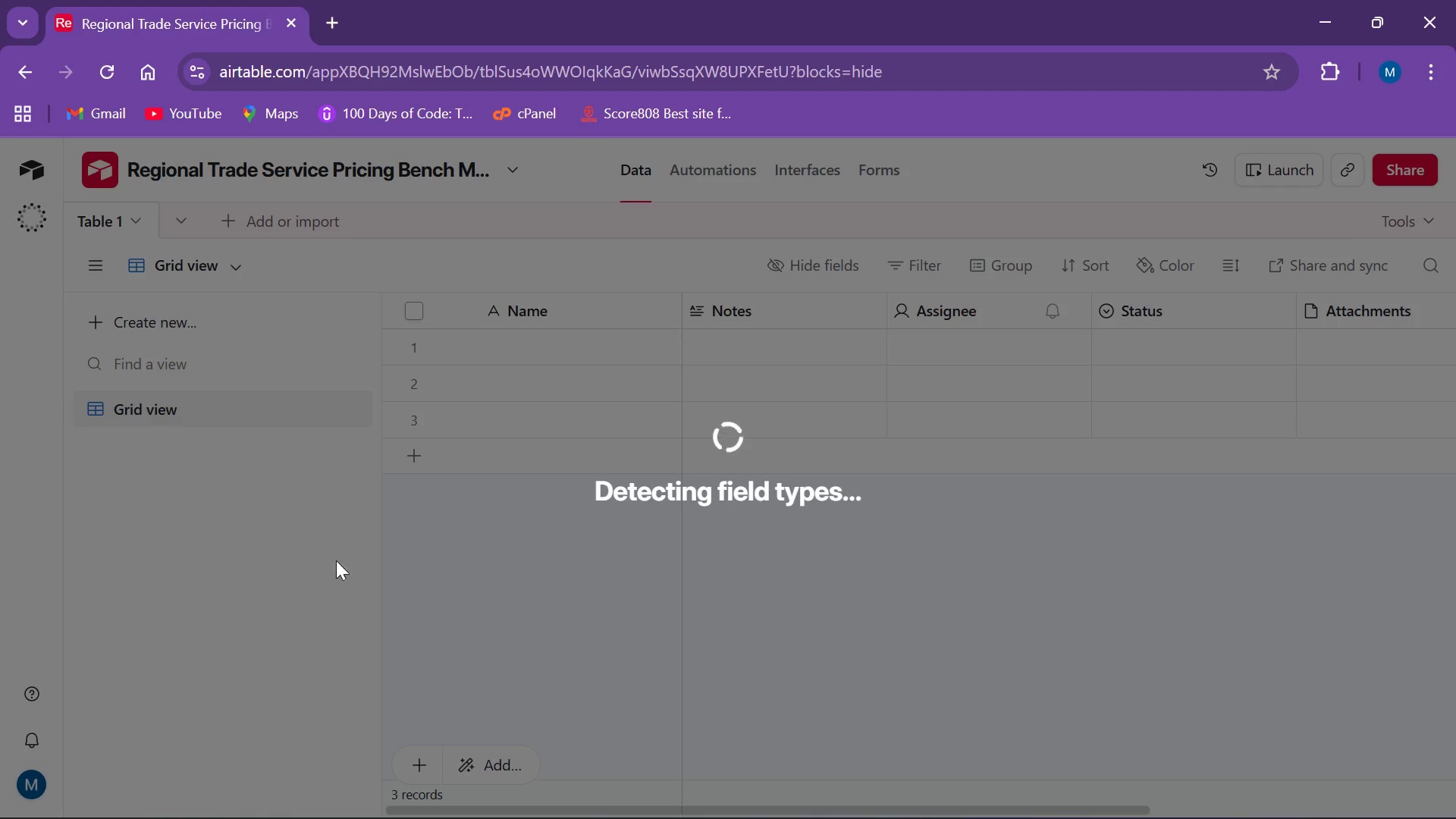 
scroll: coordinate [1081, 535], scroll_direction: down, amount: 39.0
 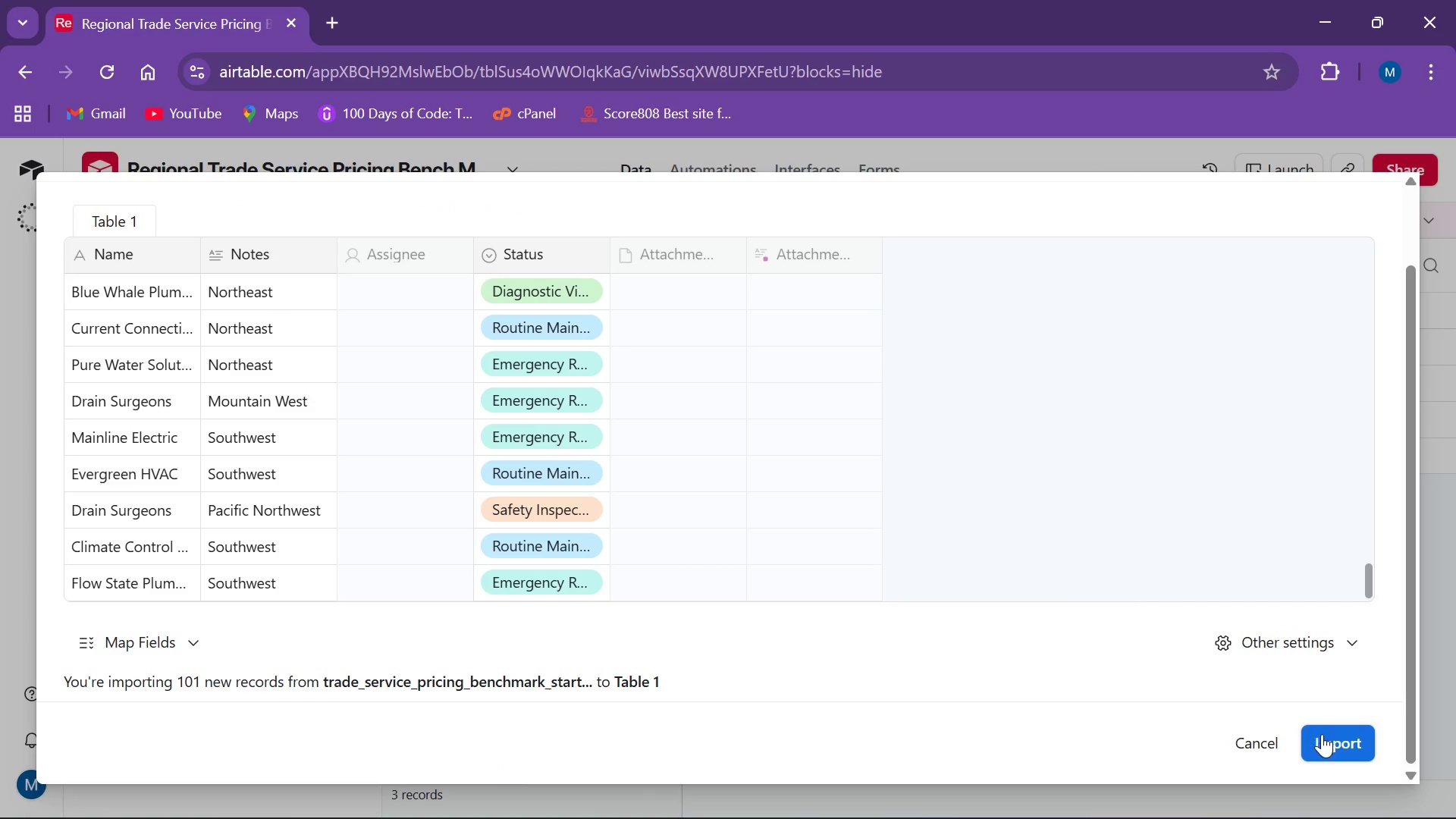 
left_click([1323, 737])
 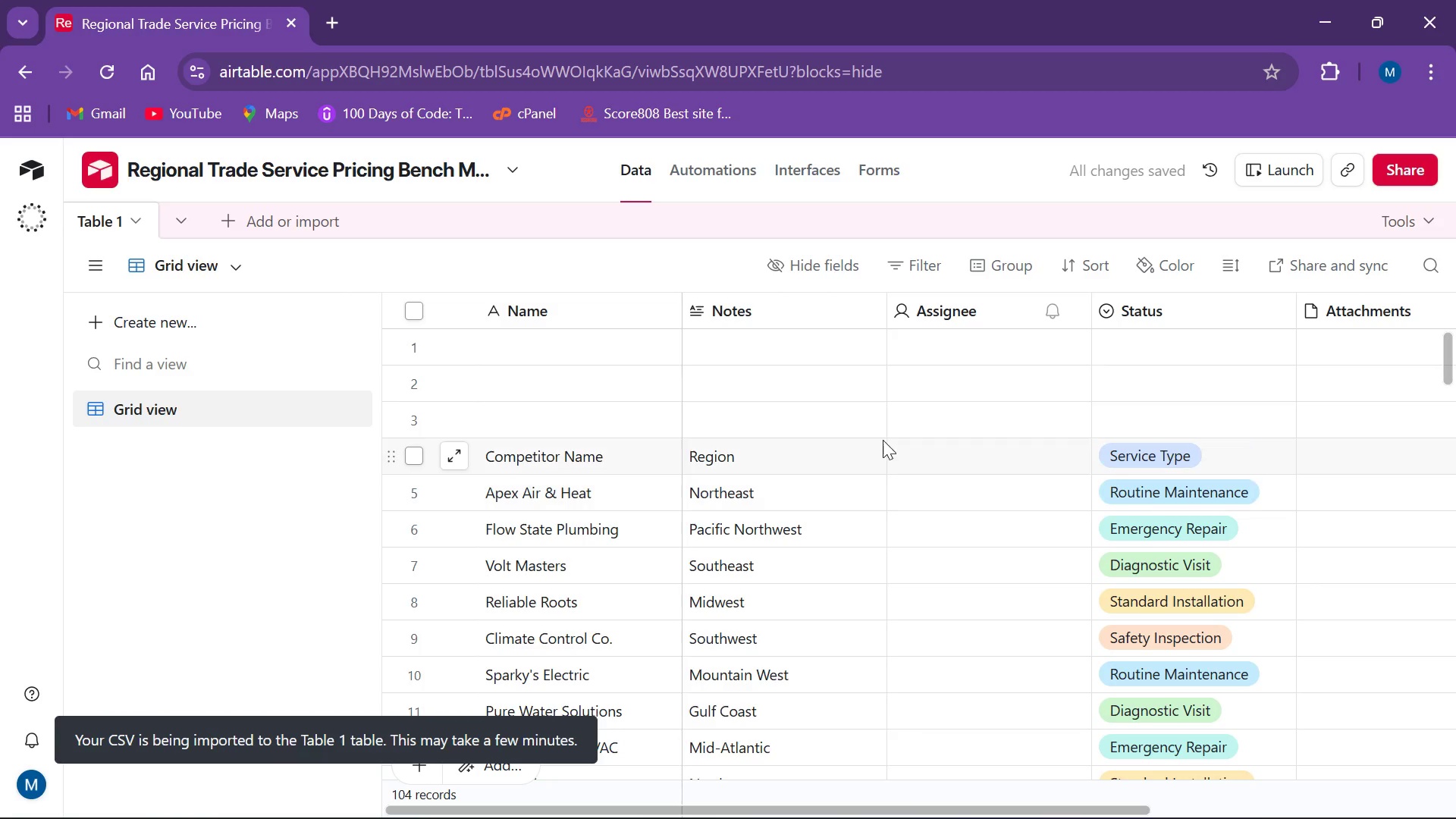 
scroll: coordinate [1122, 524], scroll_direction: down, amount: 8.0
 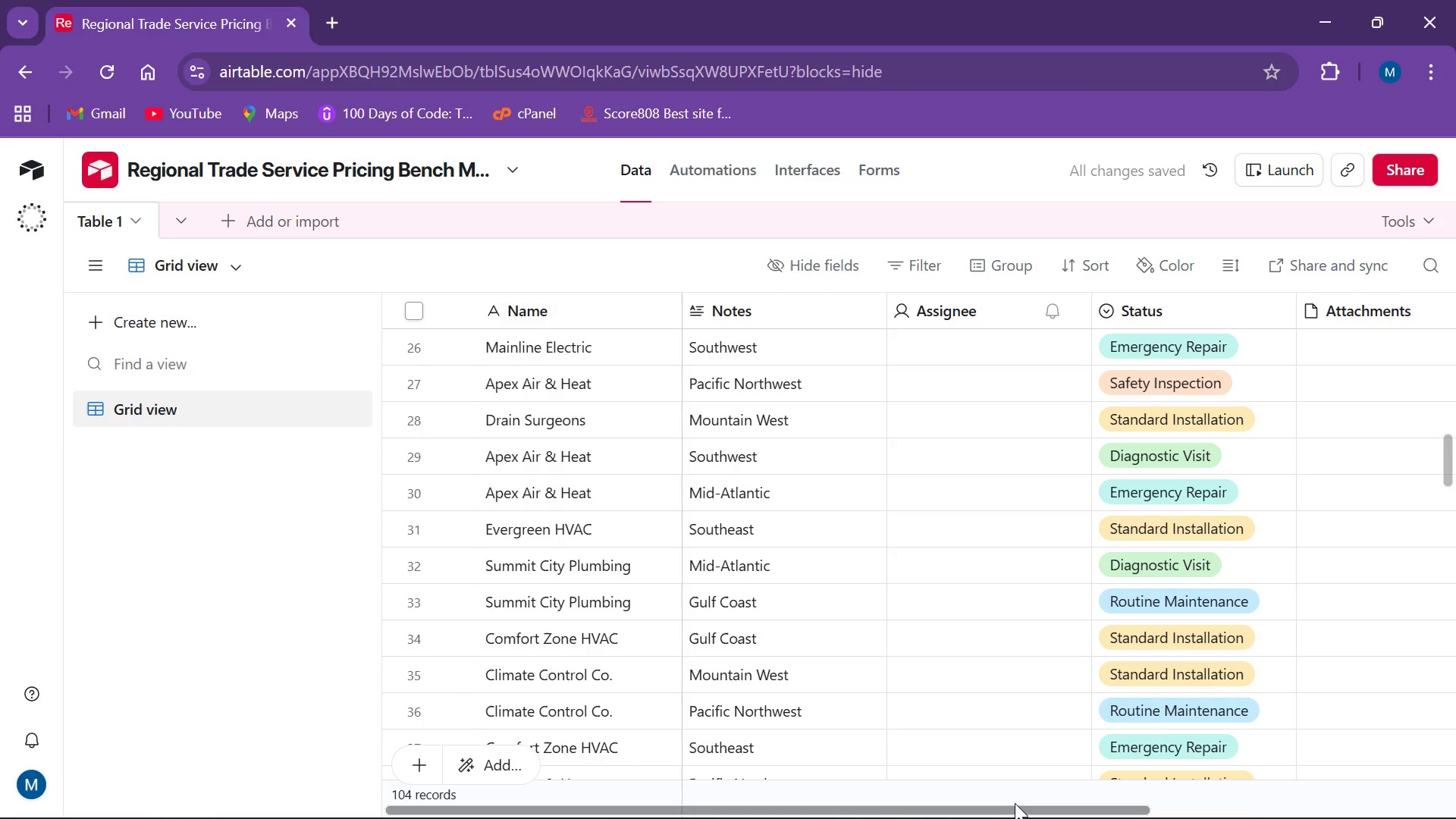 
left_click_drag(start_coordinate=[1015, 803], to_coordinate=[1285, 792])
 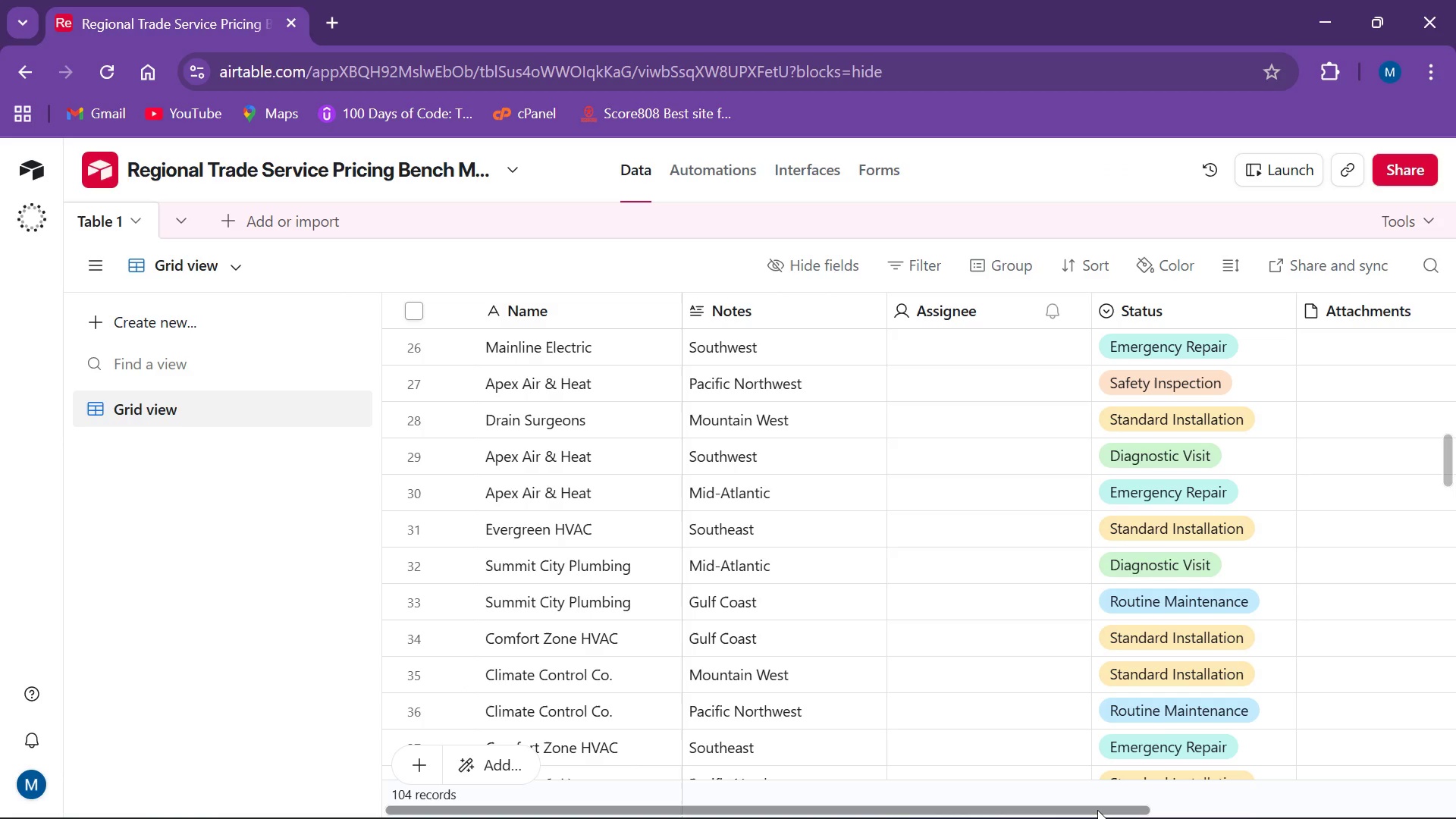 
left_click_drag(start_coordinate=[1097, 810], to_coordinate=[798, 789])
 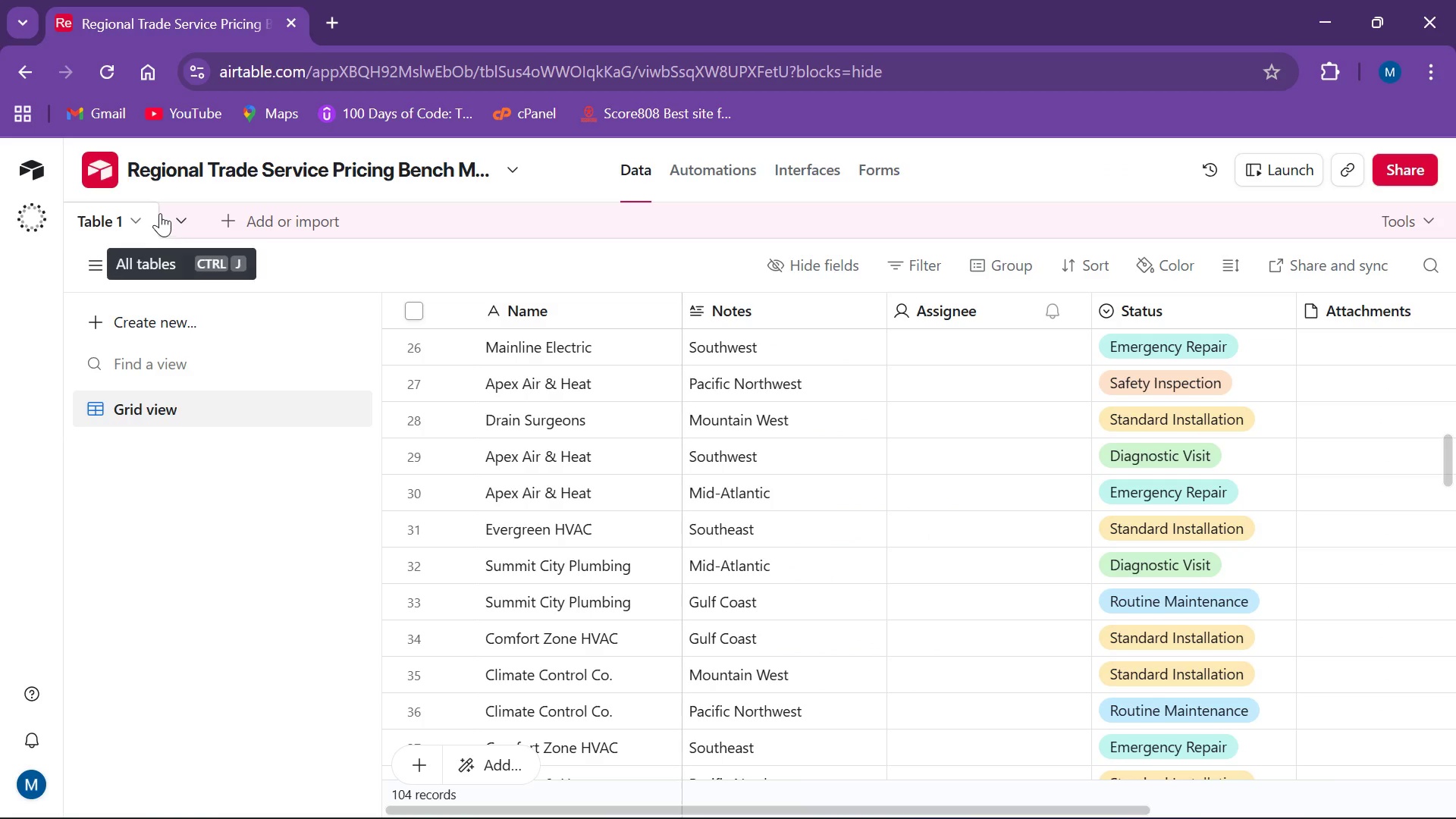 
left_click([130, 213])
 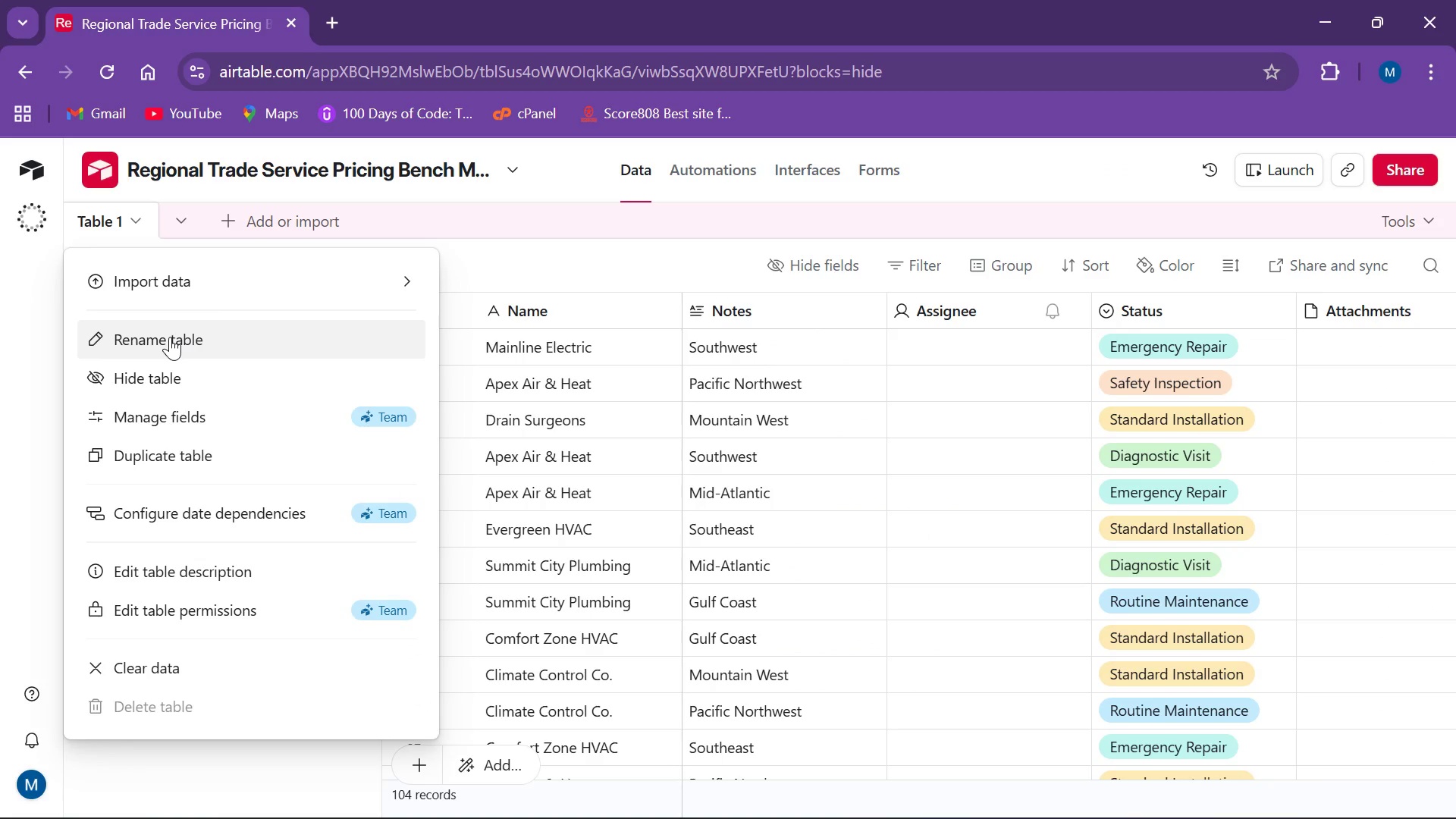 
left_click([170, 337])
 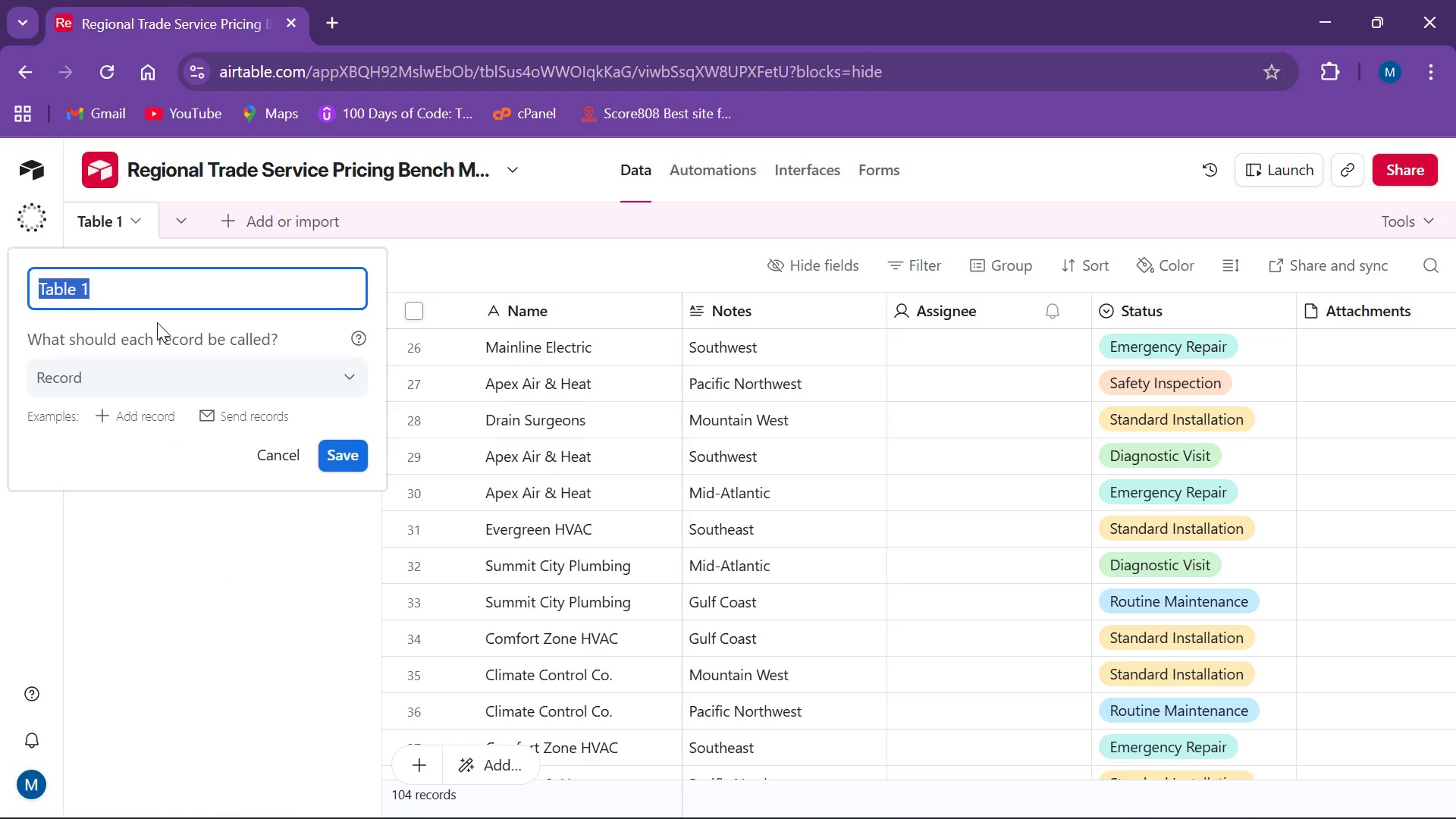 
type(Market Search)
 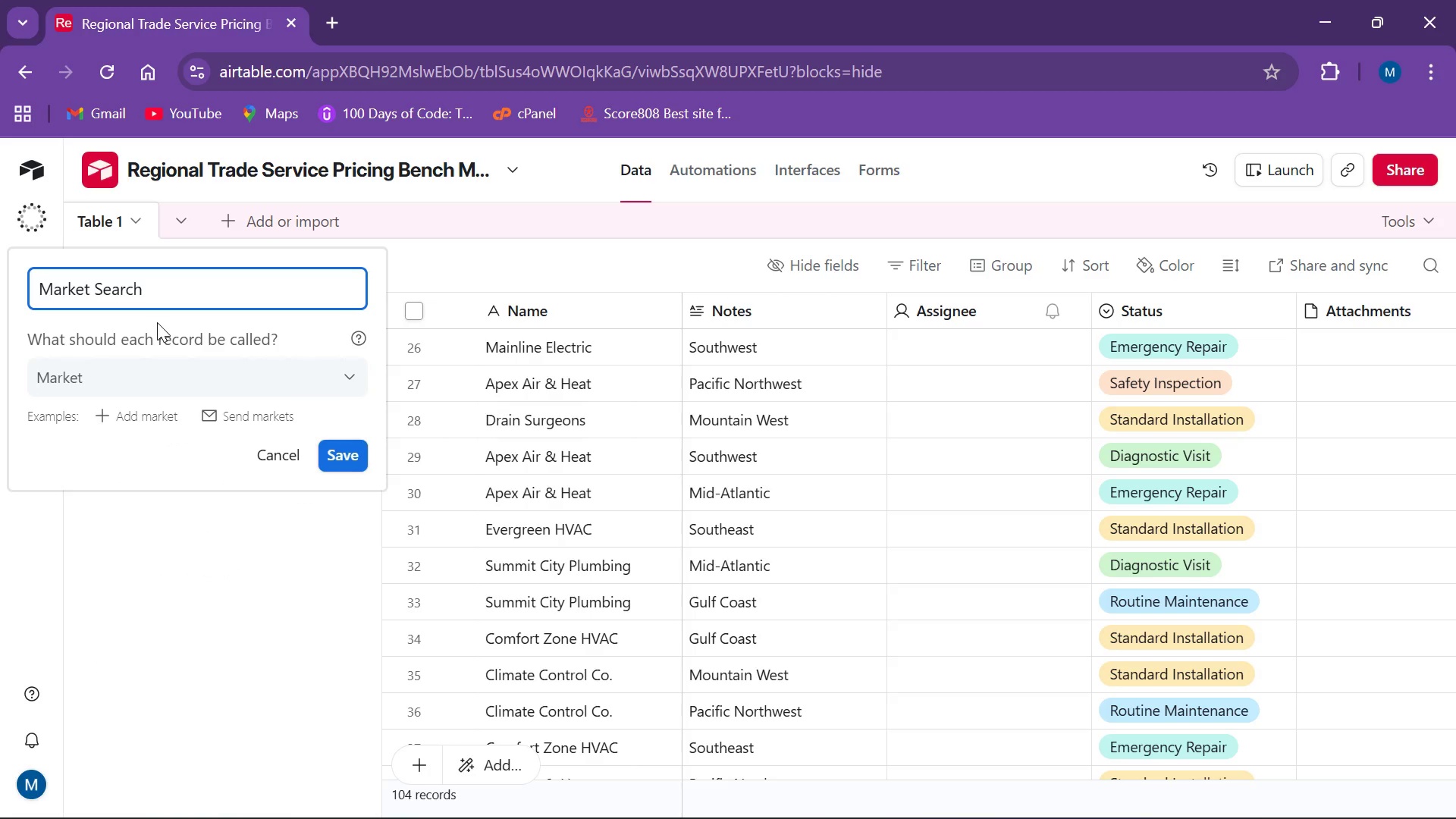 
key(Enter)
 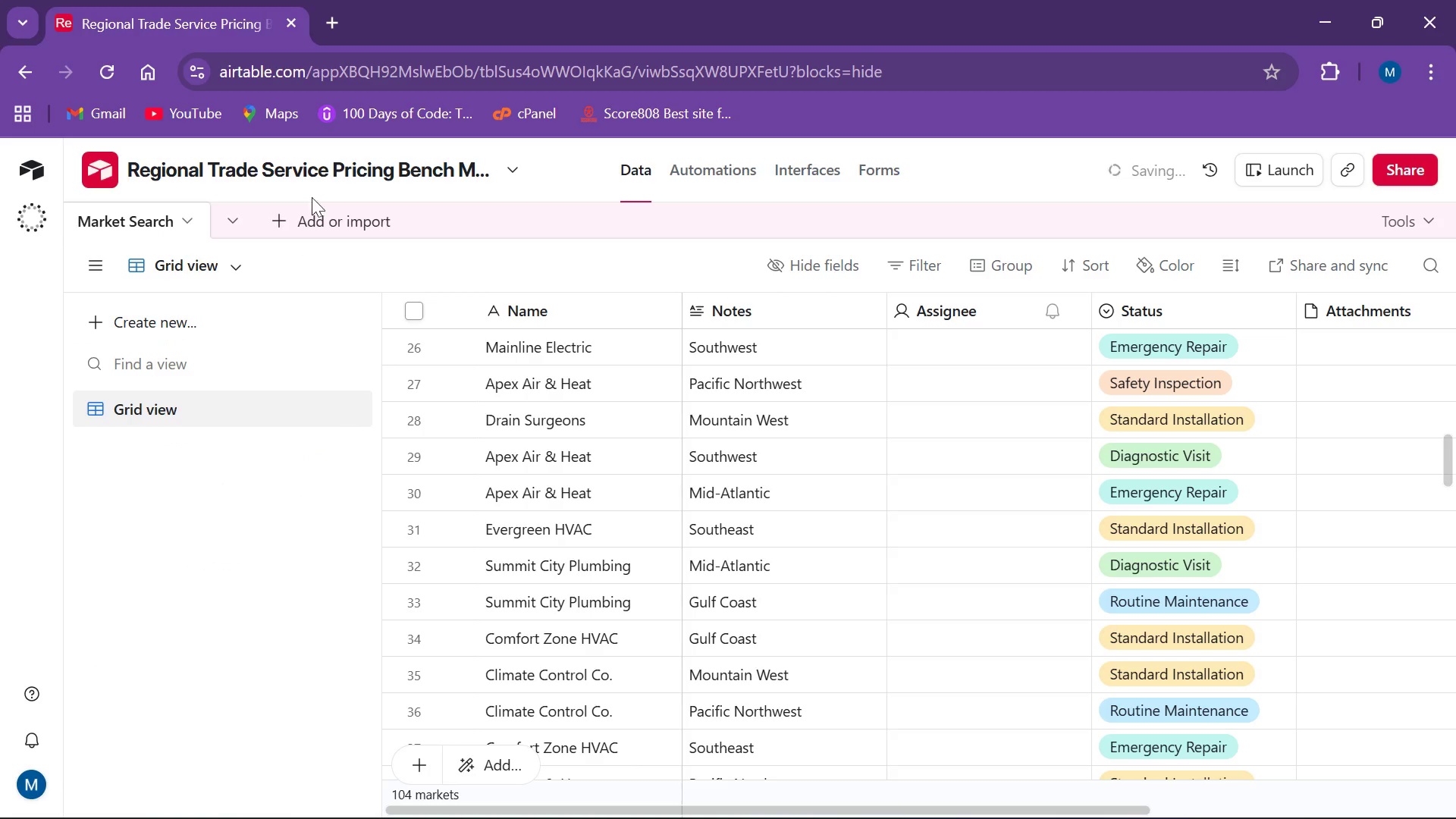 
left_click([350, 231])
 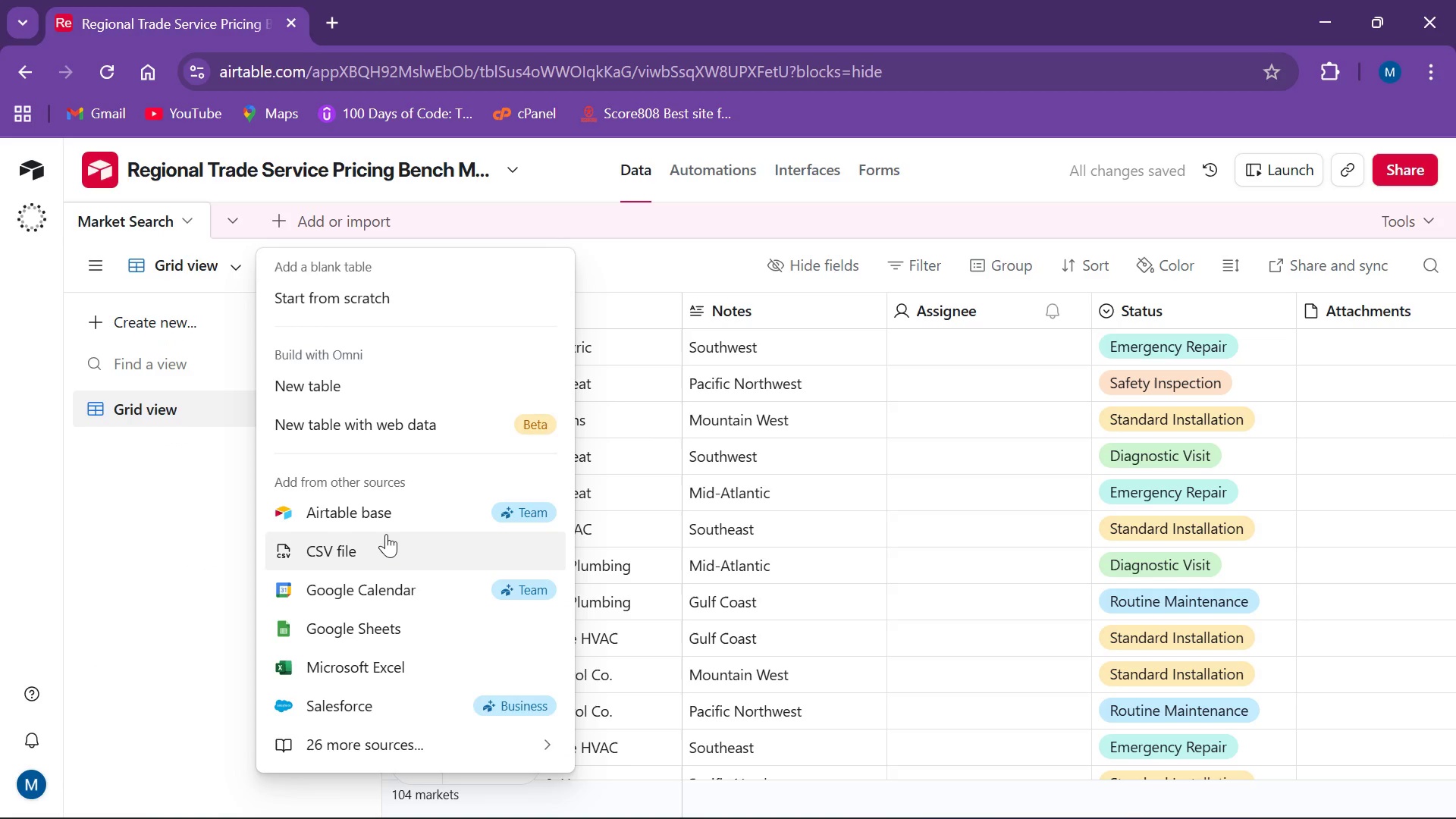 
left_click([386, 534])
 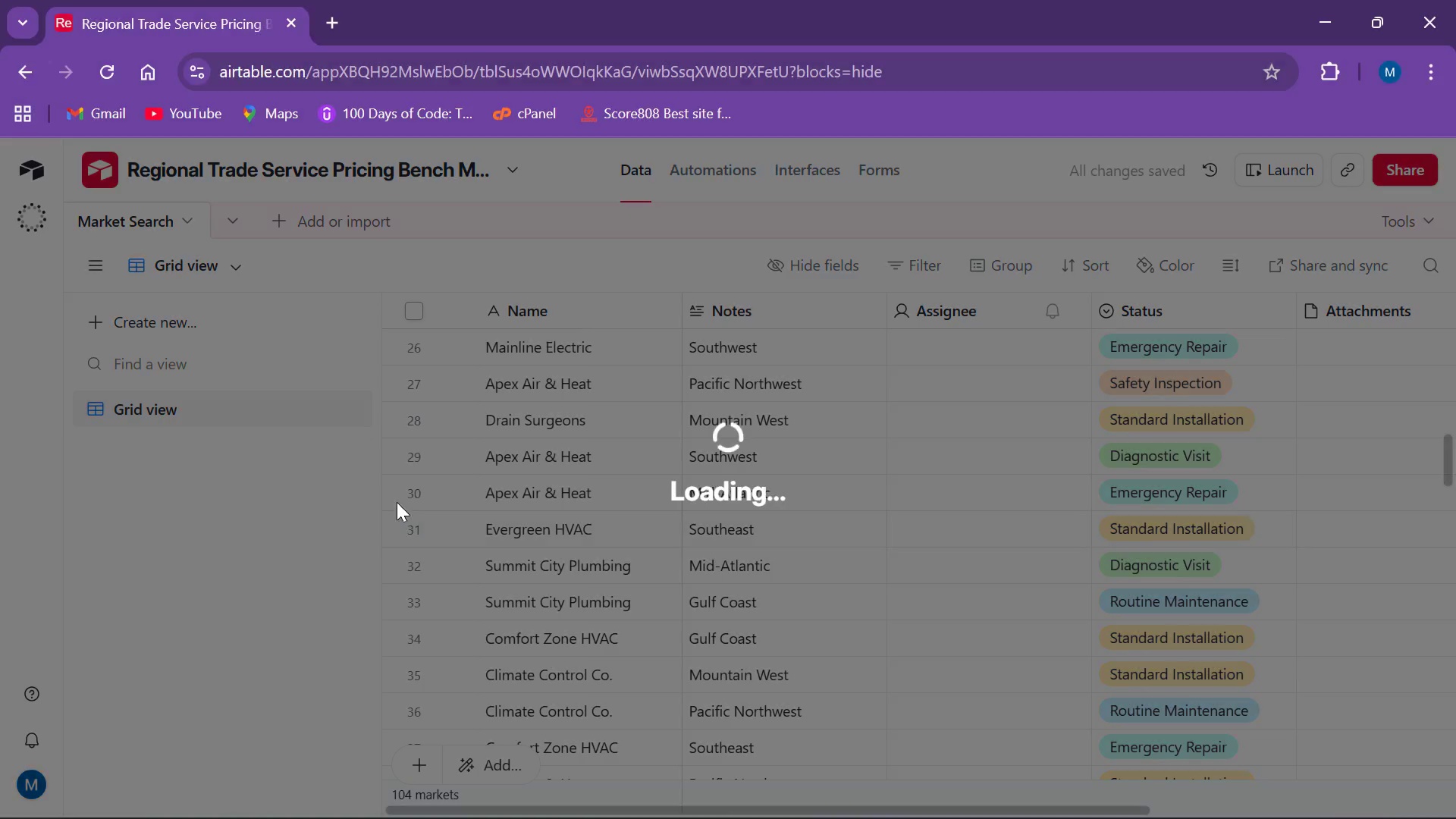 
mouse_move([388, 407])
 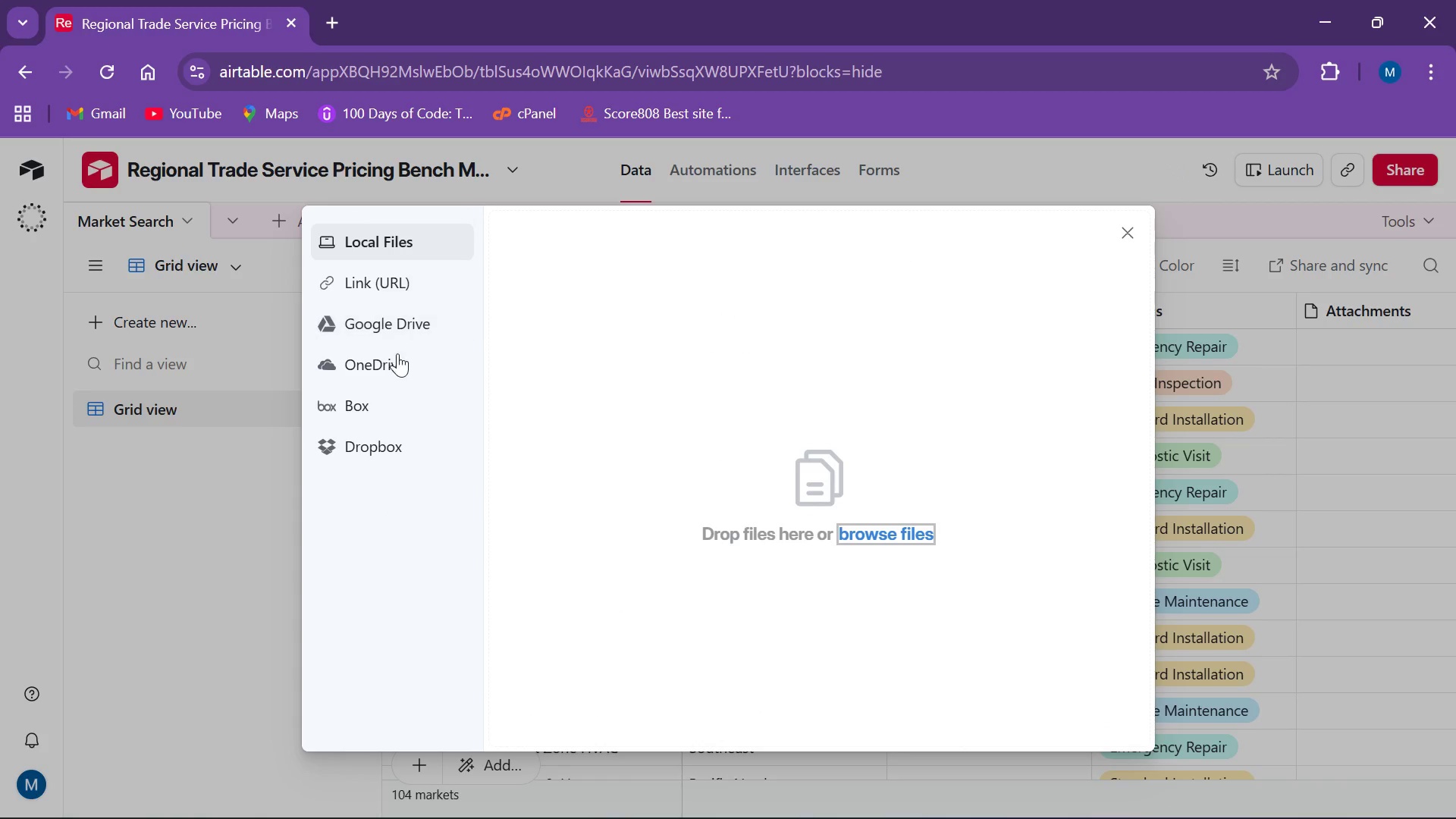 
wait(7.02)
 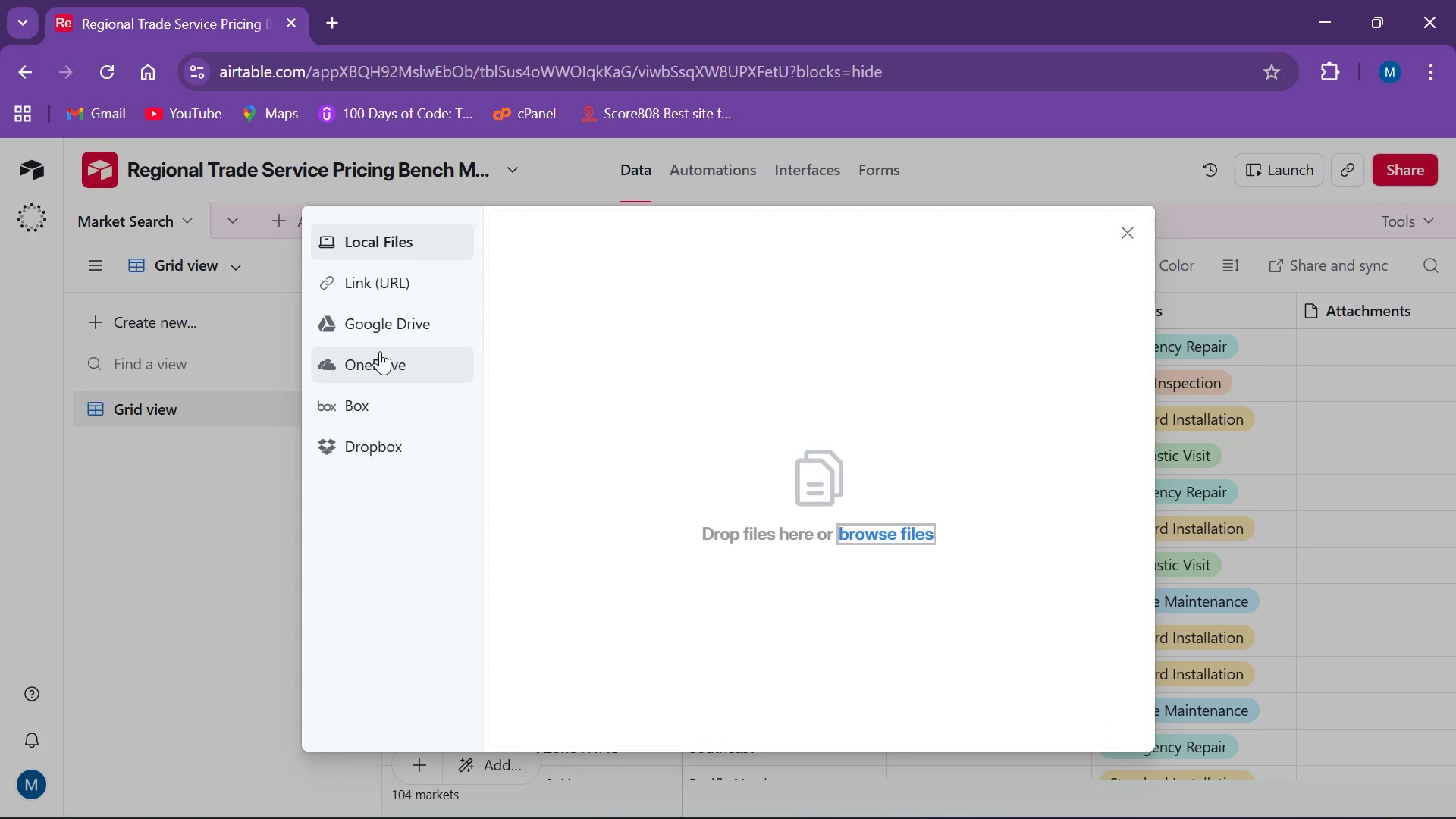 
left_click([868, 531])
 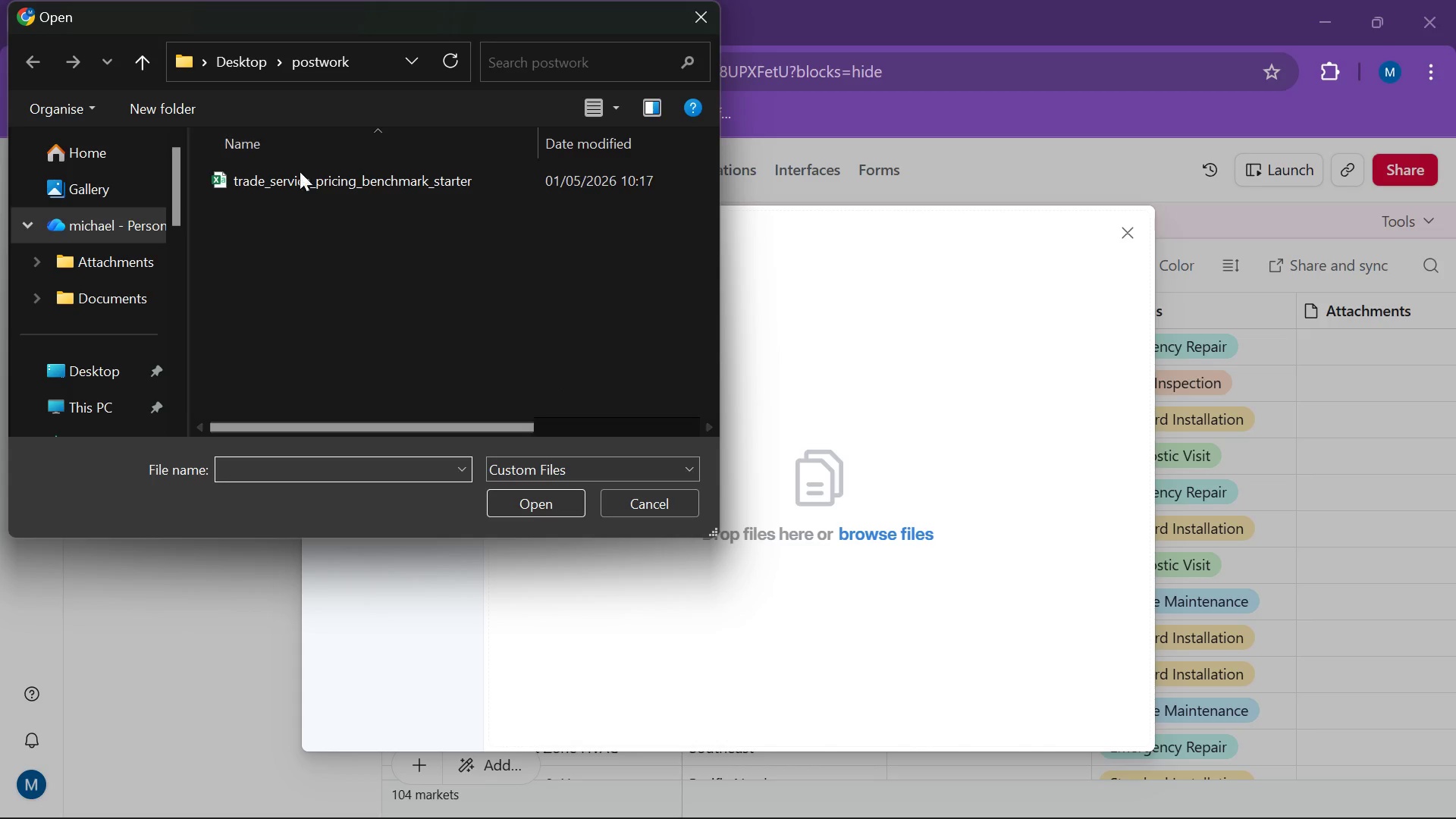 
left_click([300, 176])
 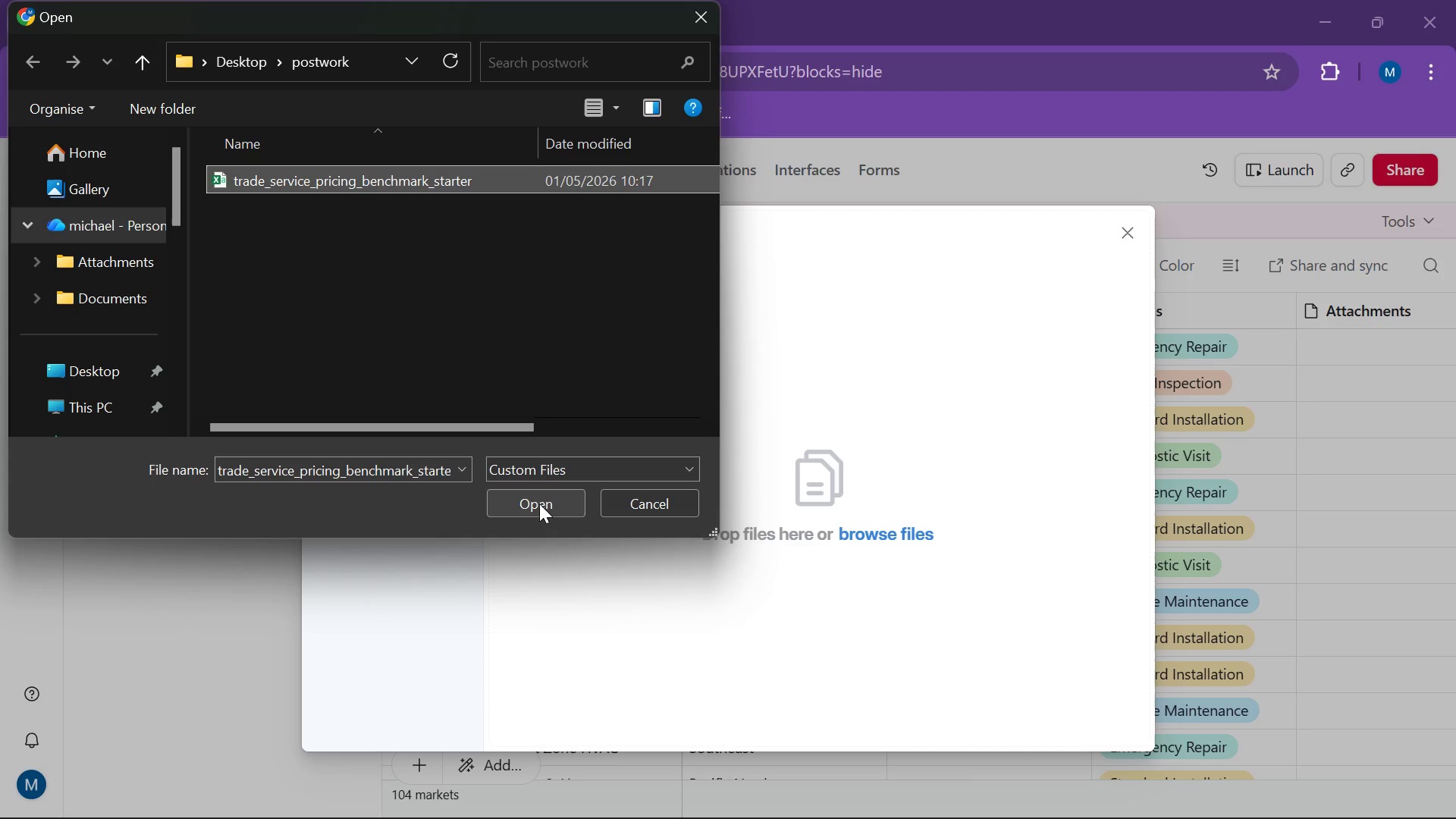 
wait(6.0)
 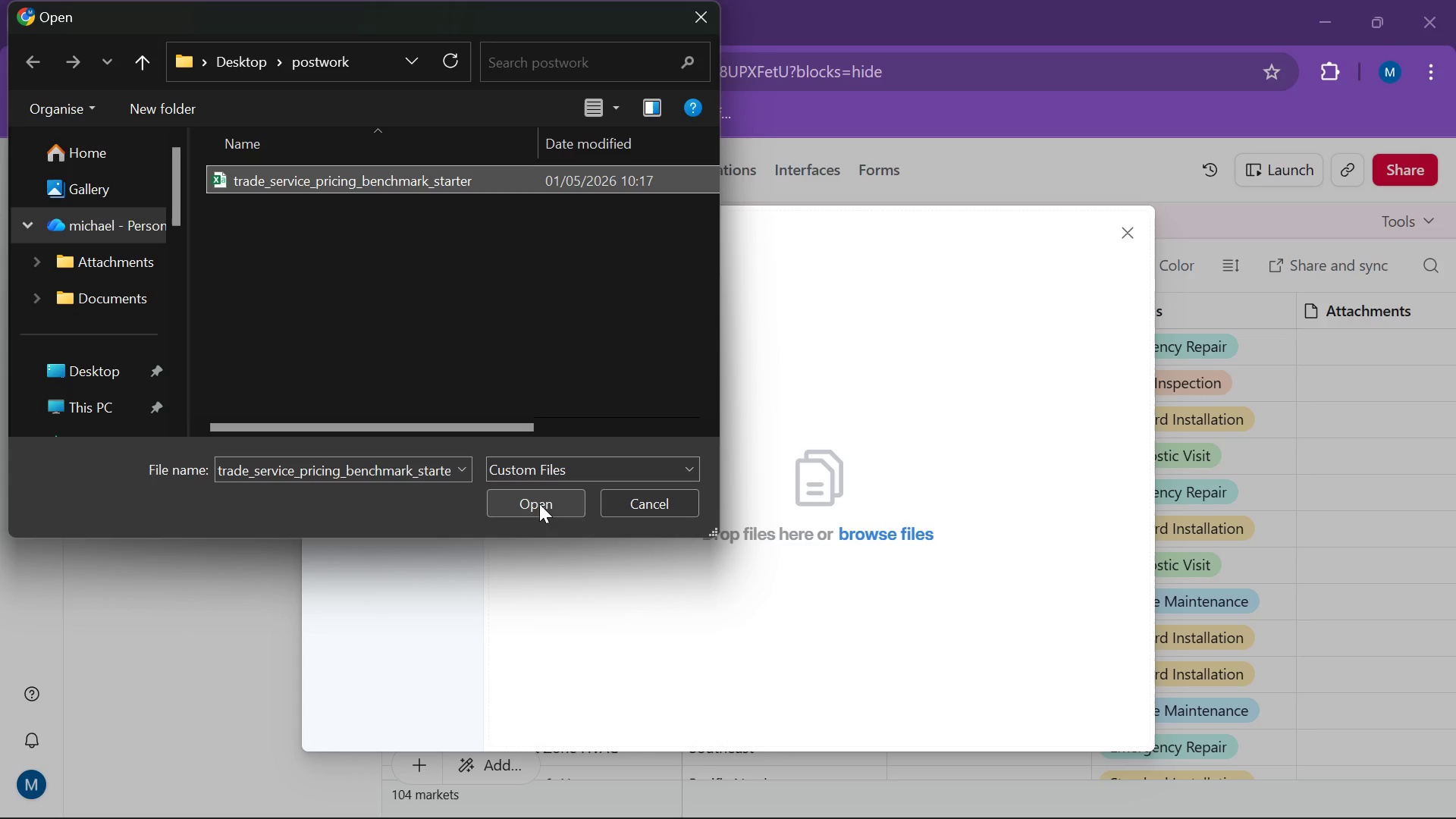 
left_click([539, 504])
 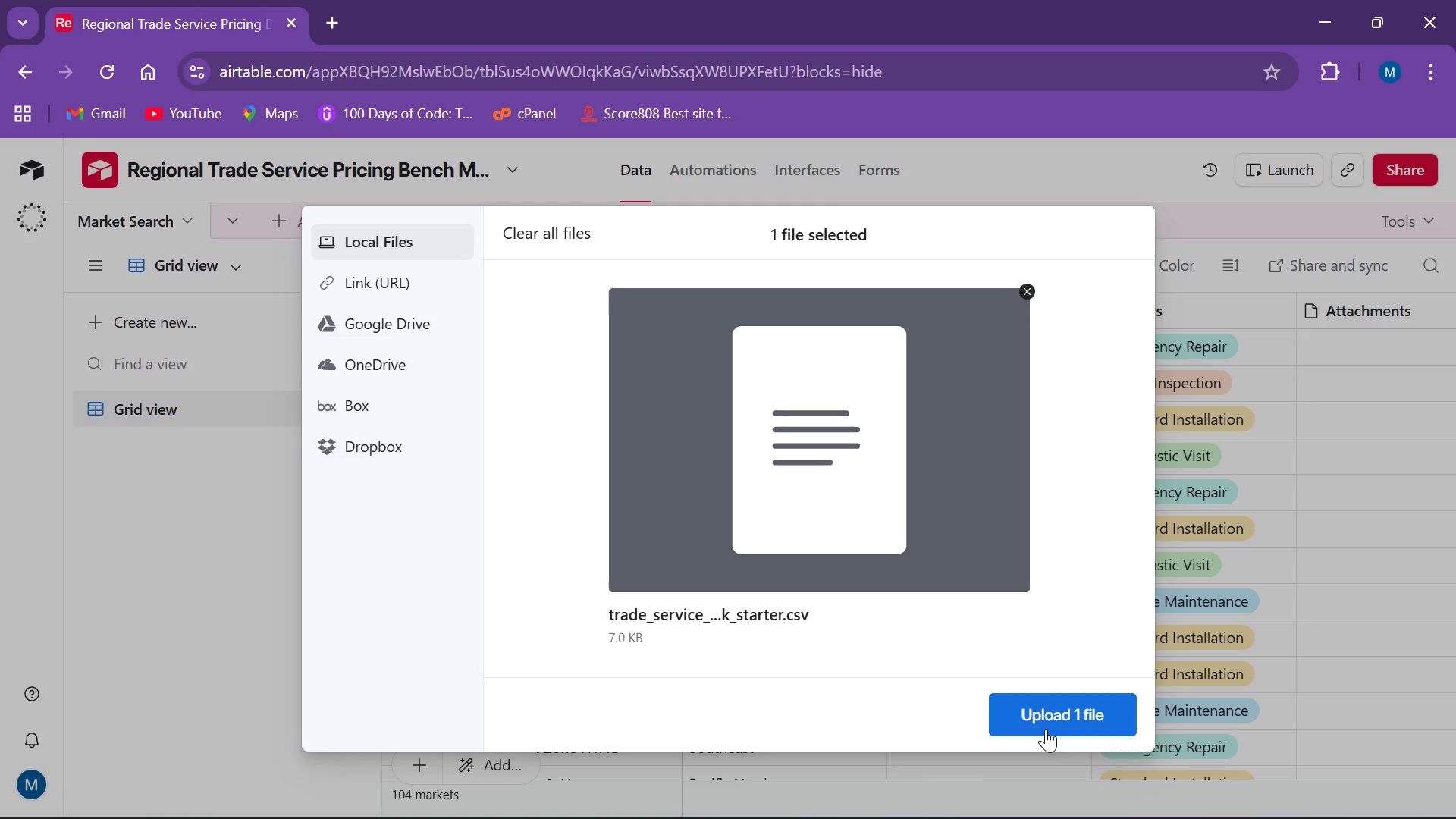 
left_click([1042, 709])
 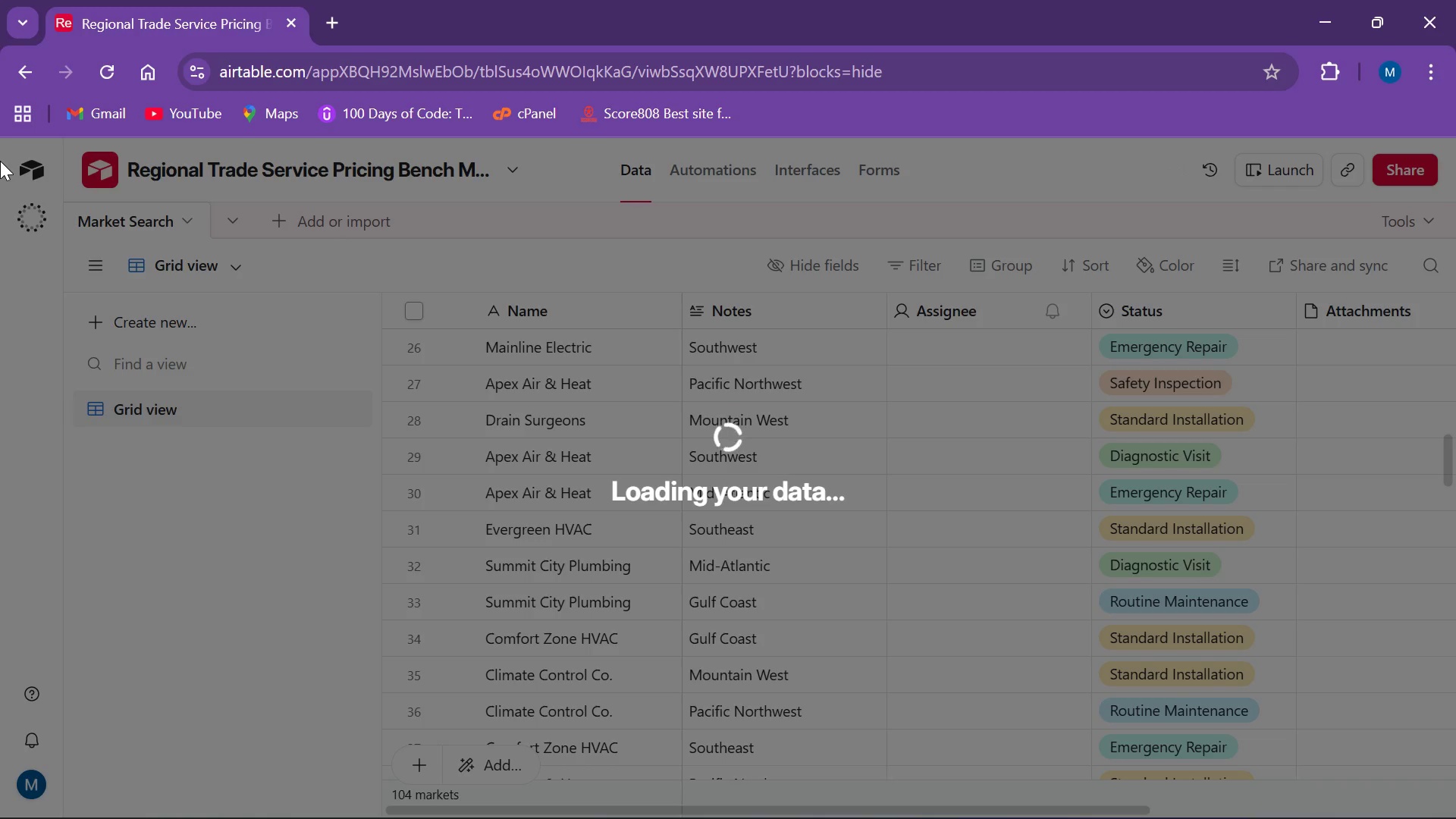 
wait(19.66)
 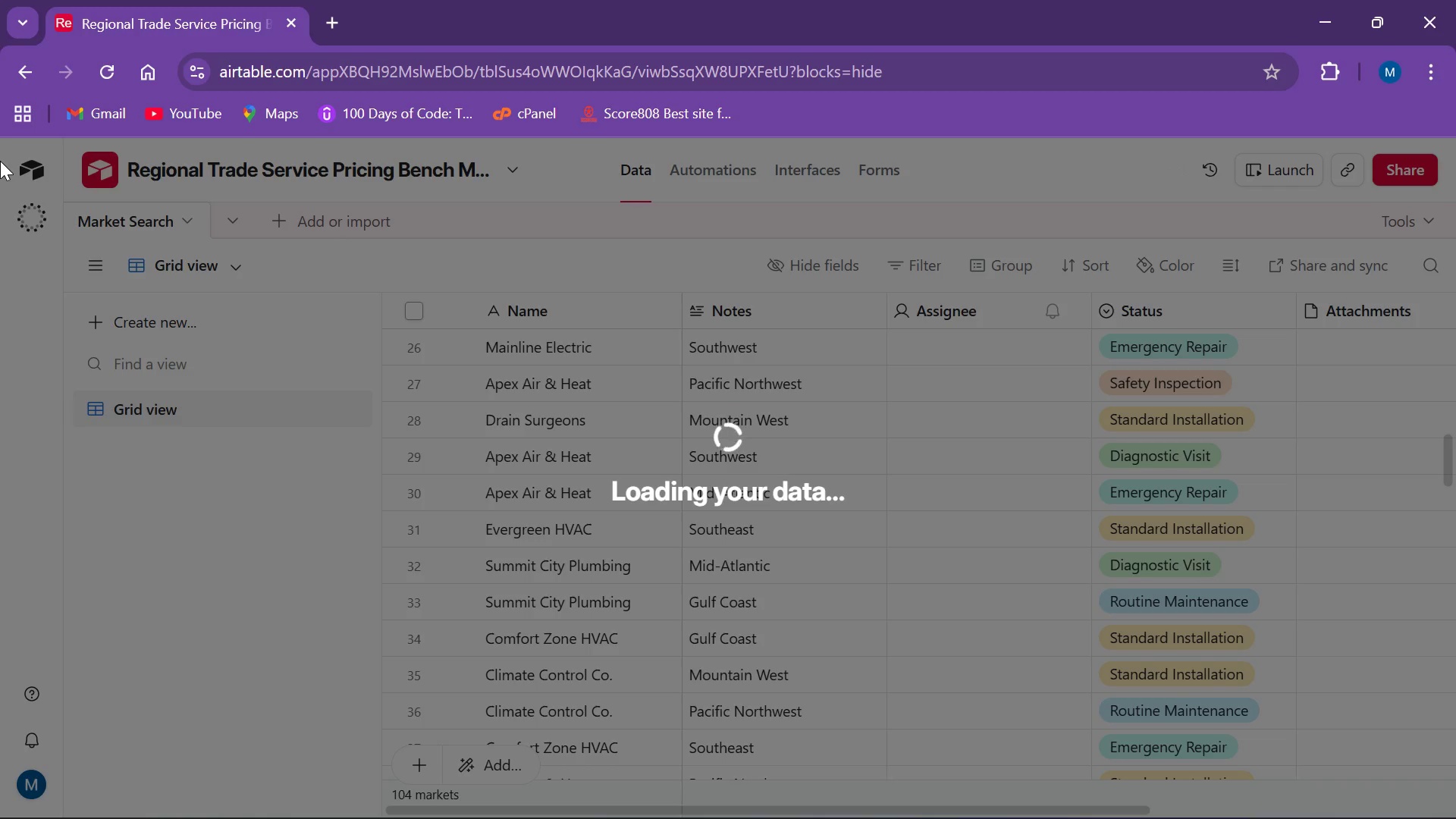 
left_click([703, 472])
 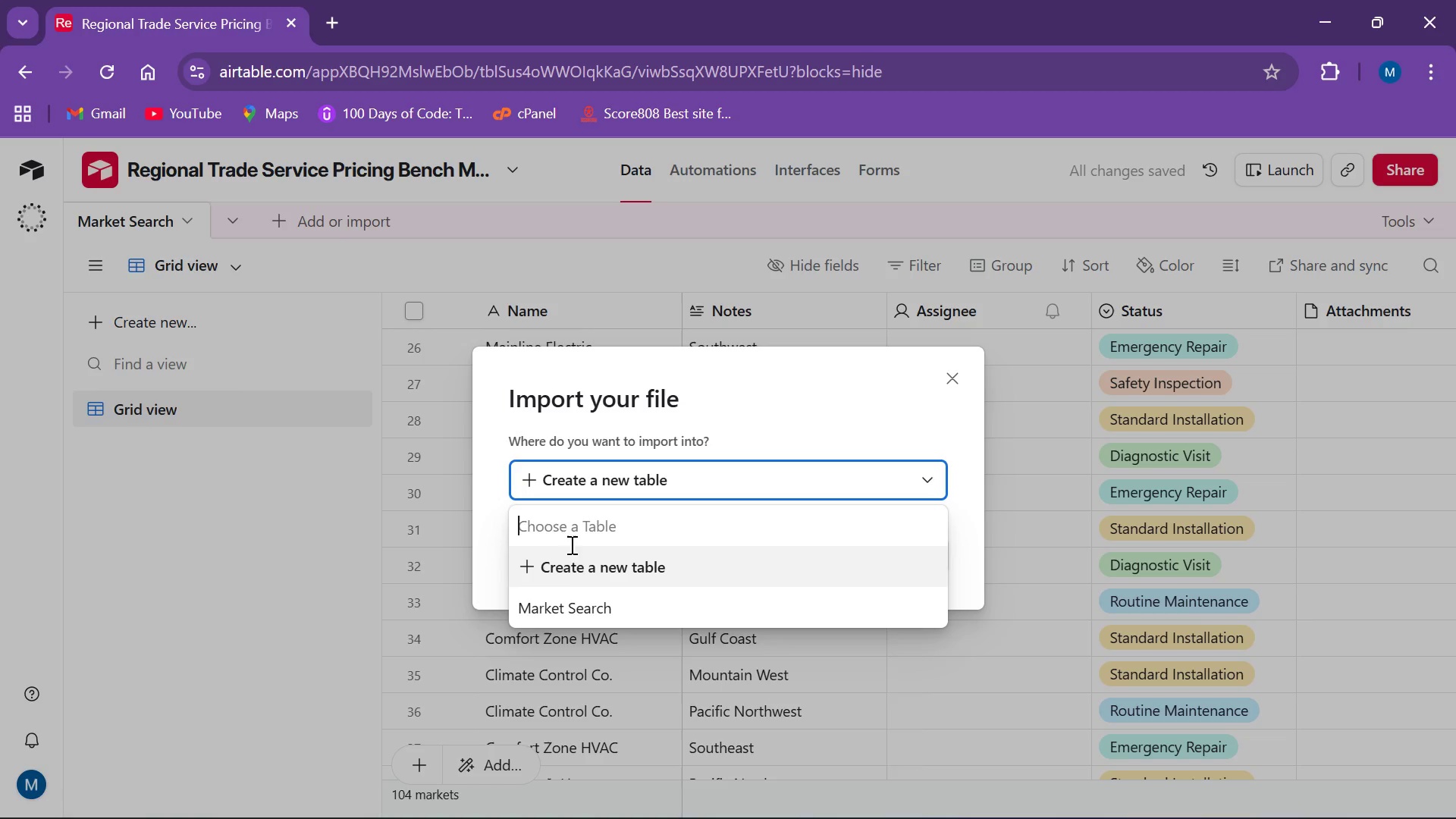 
left_click([575, 565])
 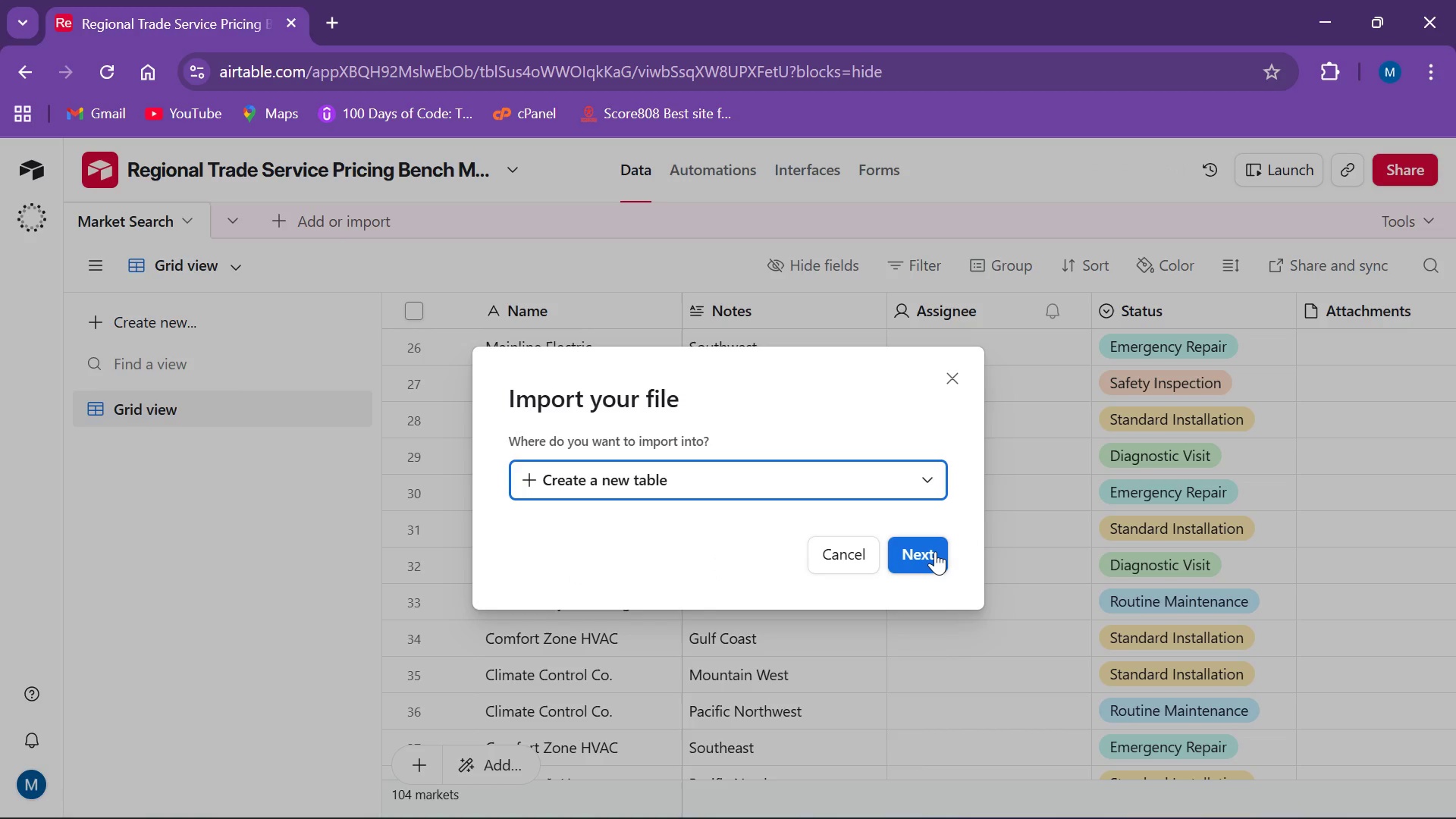 
left_click([934, 551])
 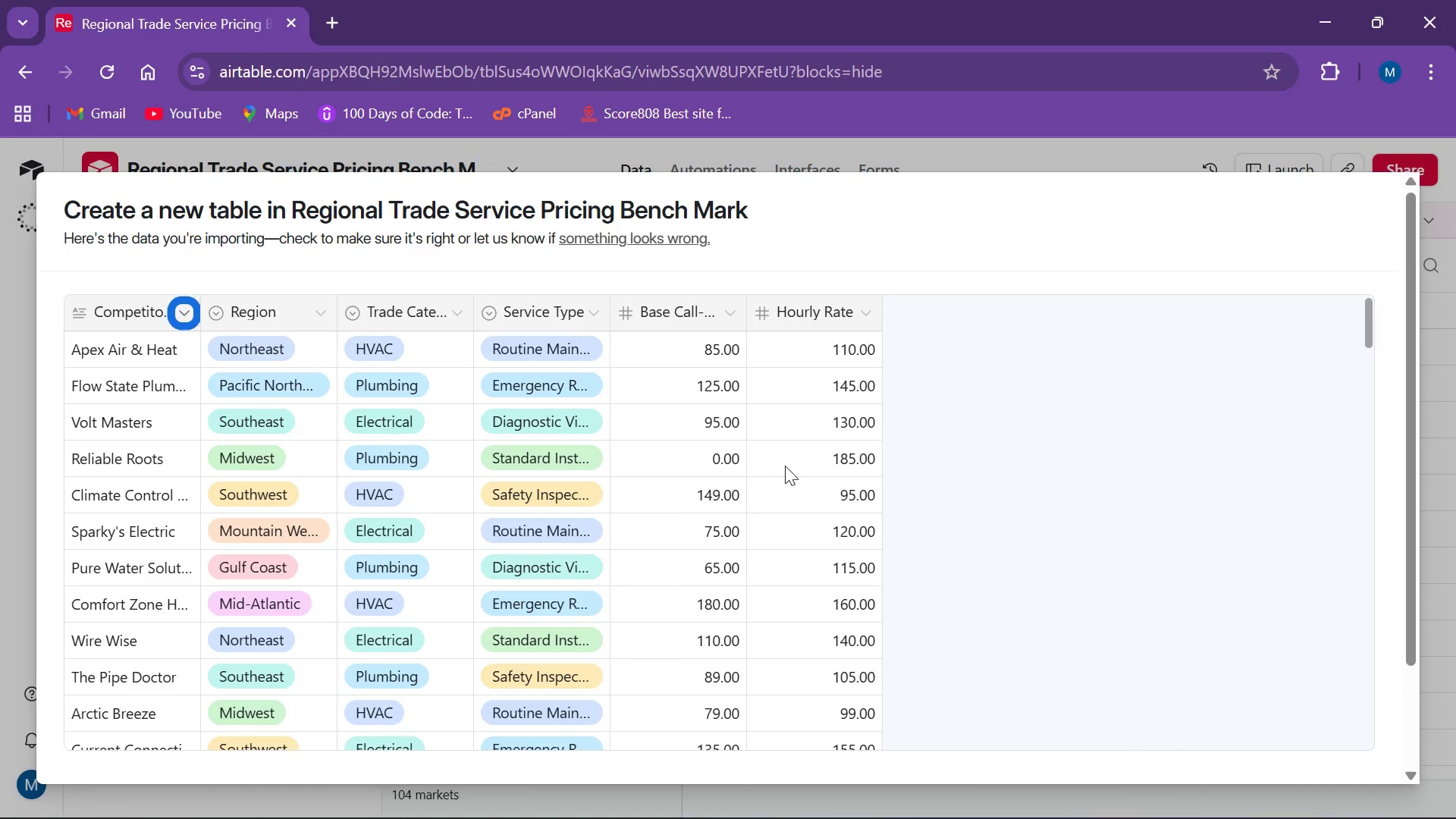 
scroll: coordinate [884, 435], scroll_direction: down, amount: 42.0
 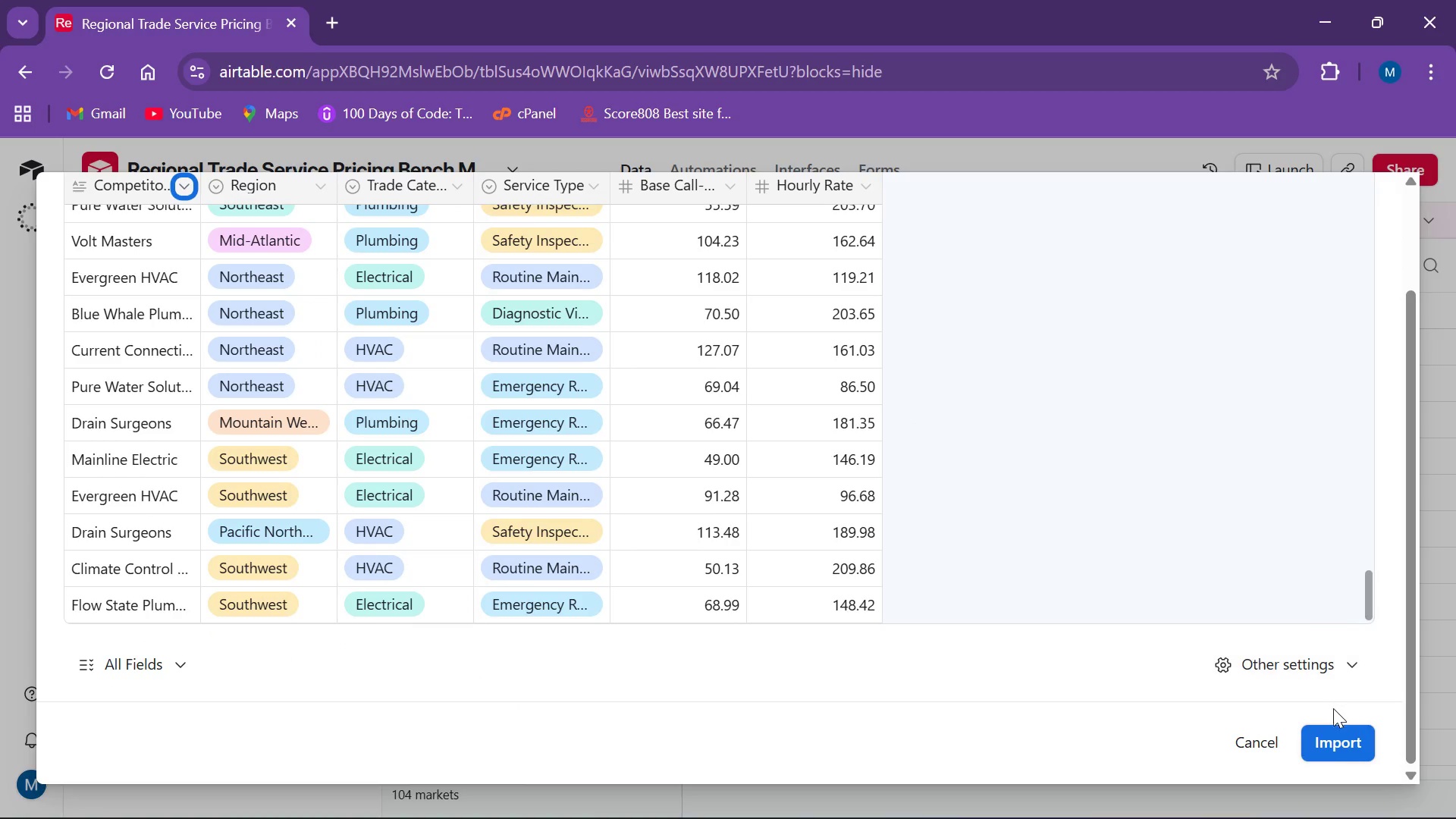 
left_click([1347, 748])
 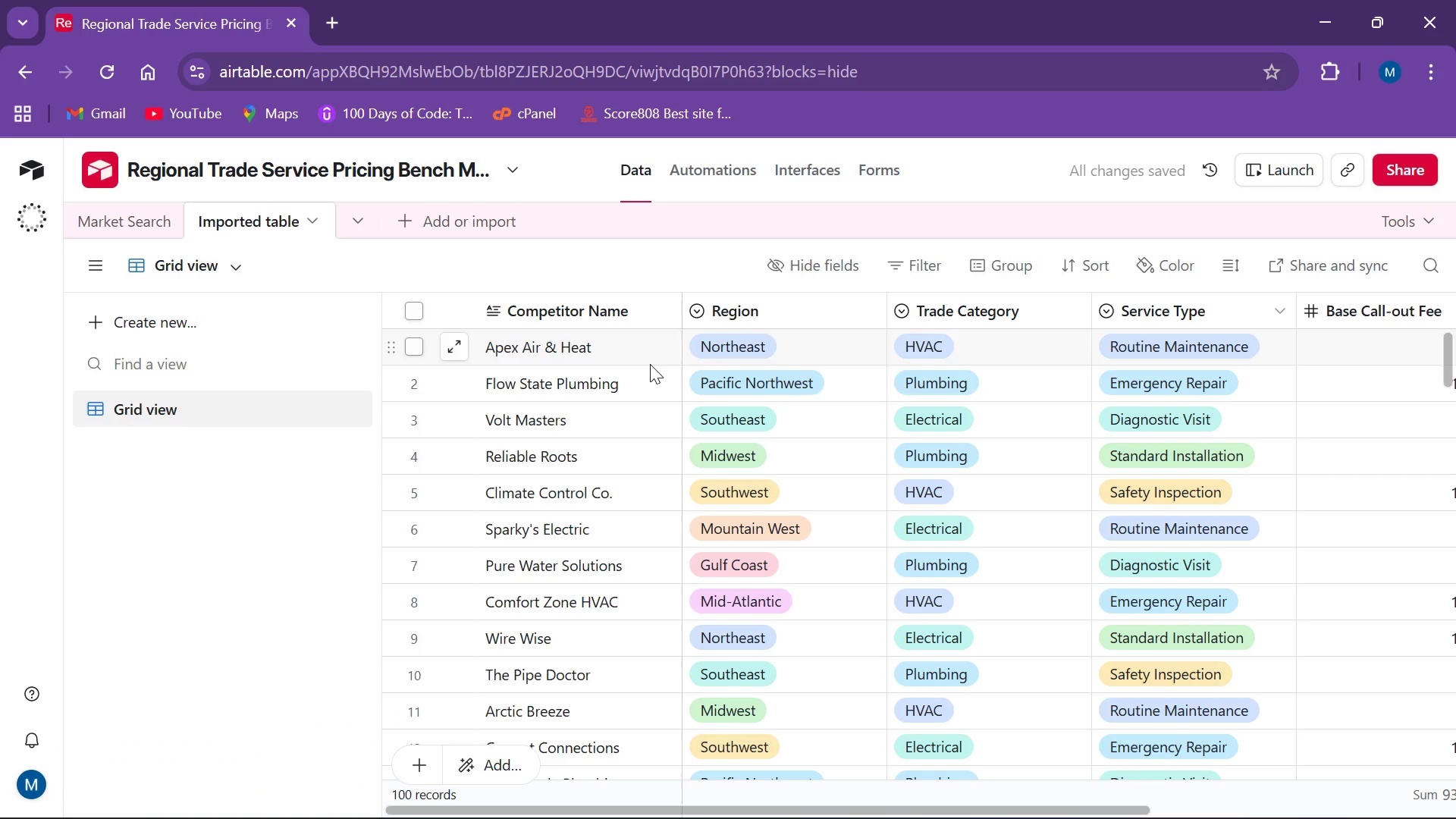 
wait(10.0)
 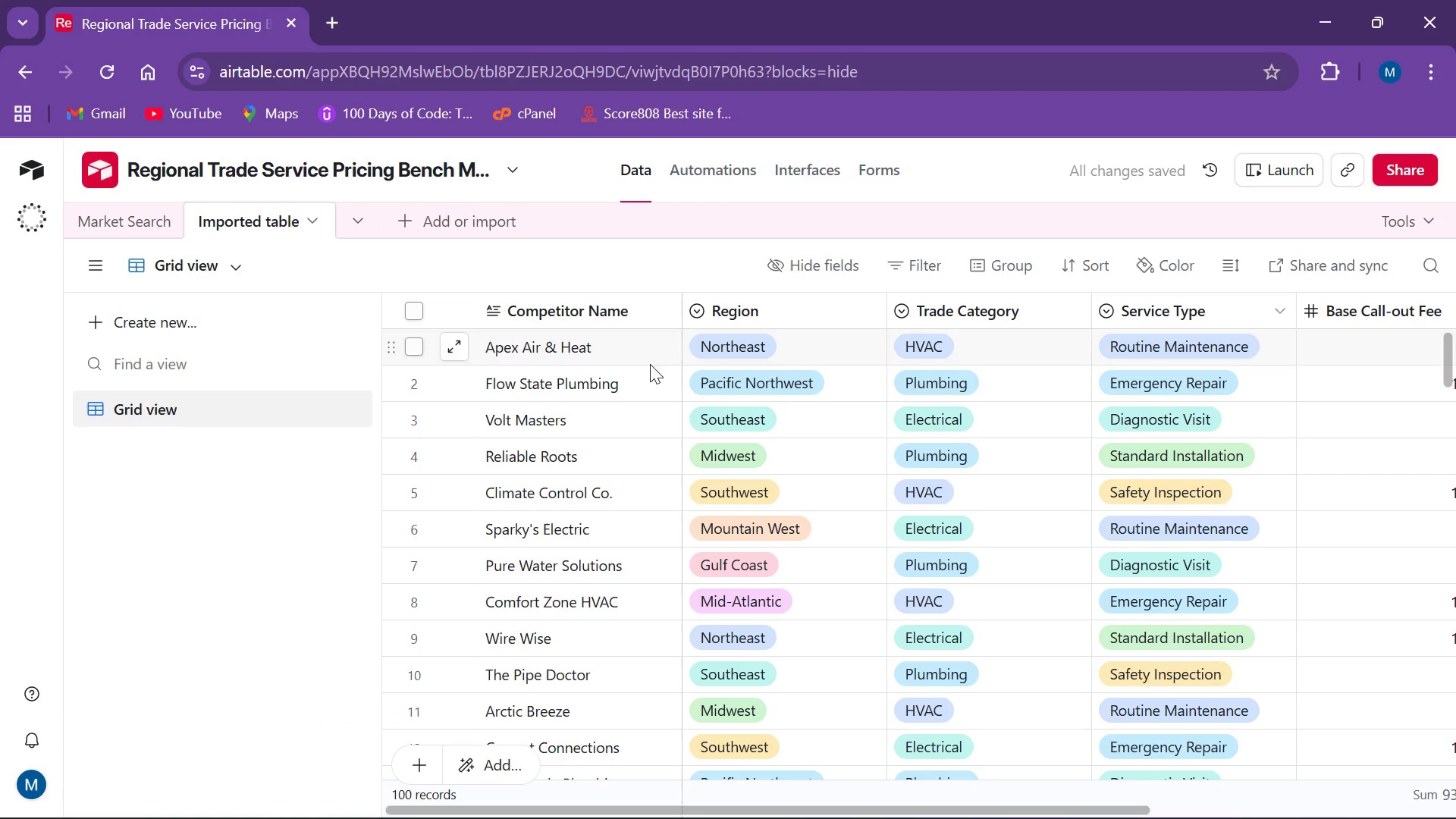 
left_click_drag(start_coordinate=[1043, 805], to_coordinate=[1300, 814])
 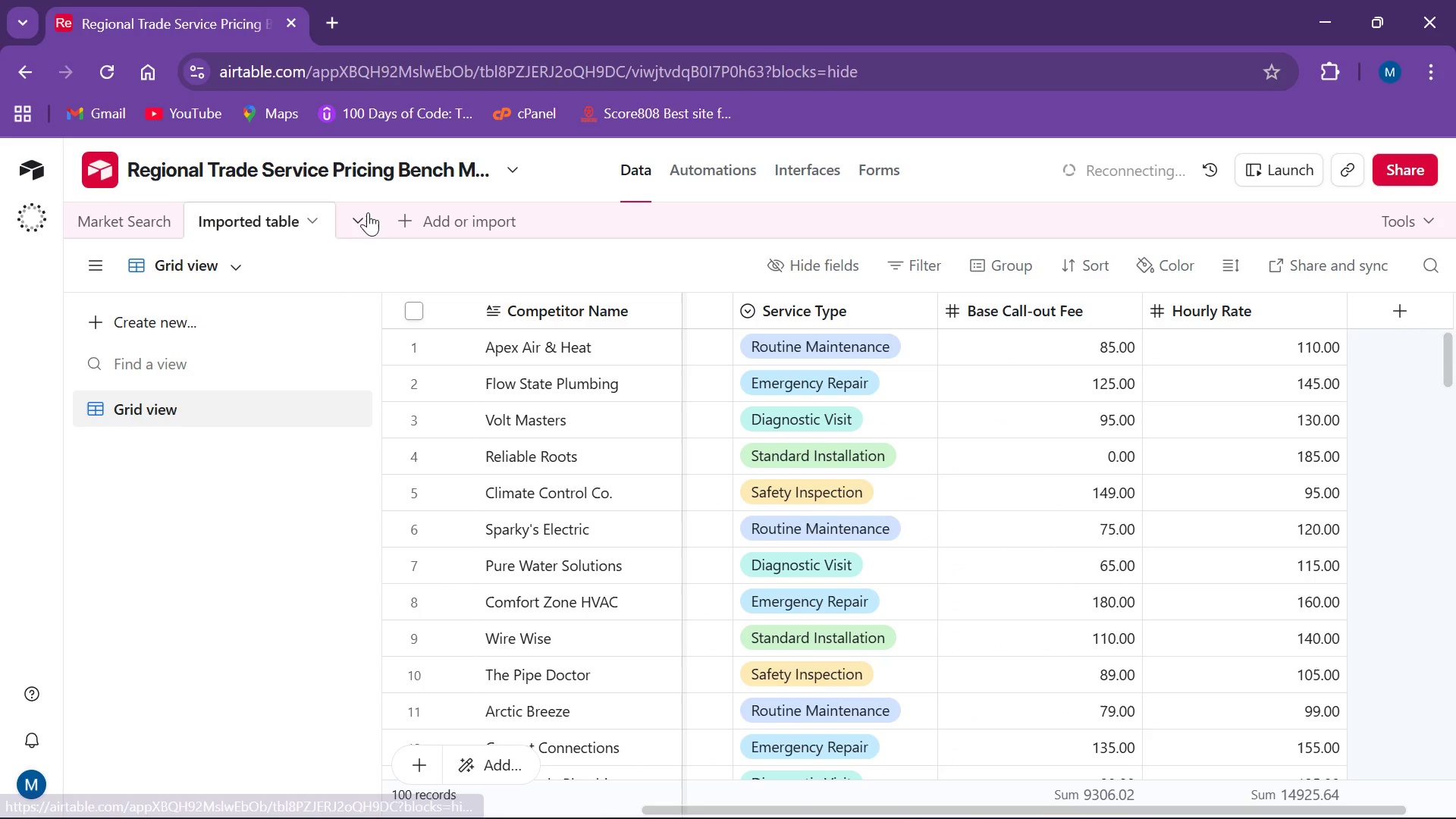 
wait(7.62)
 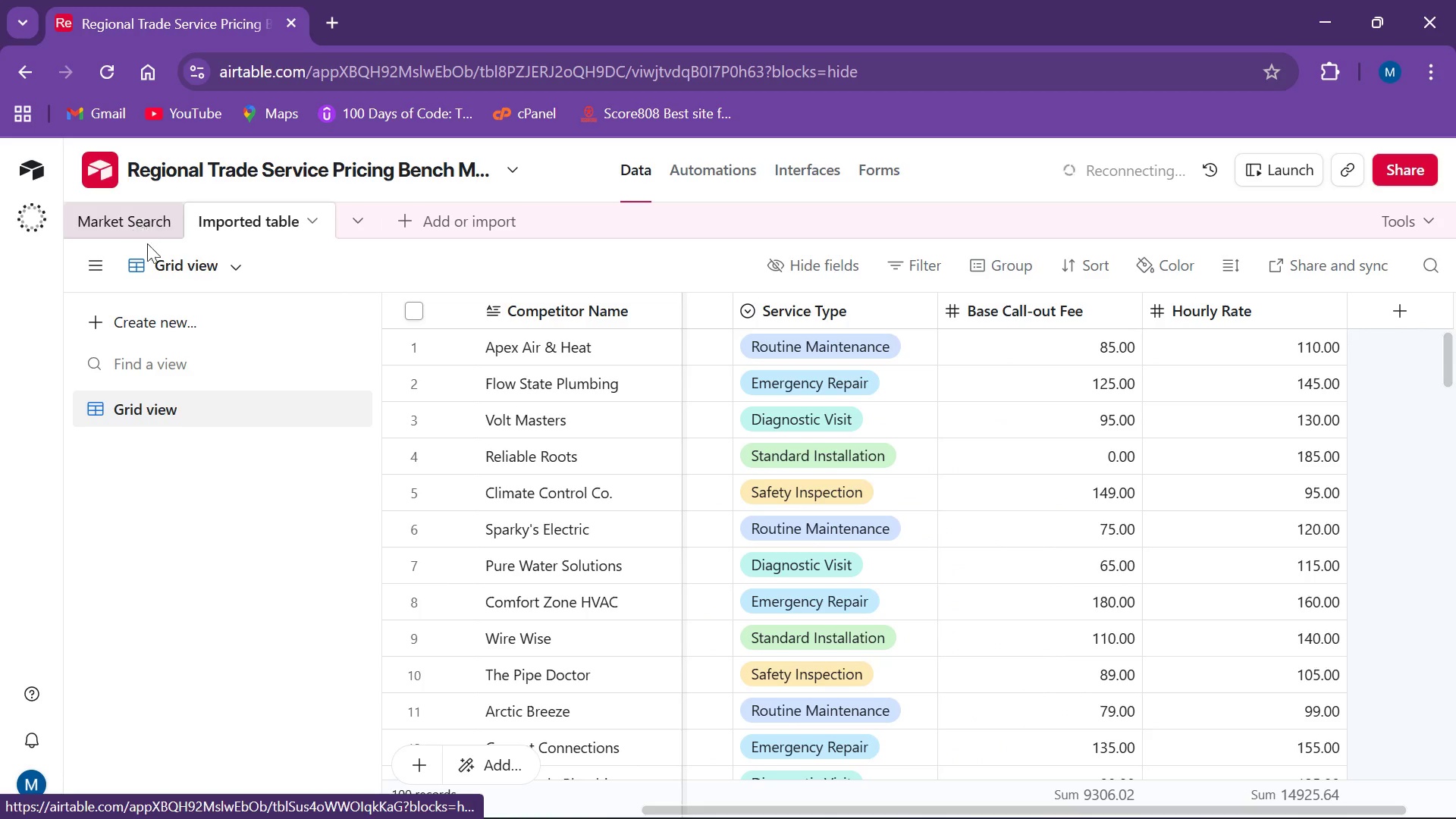 
left_click([145, 220])
 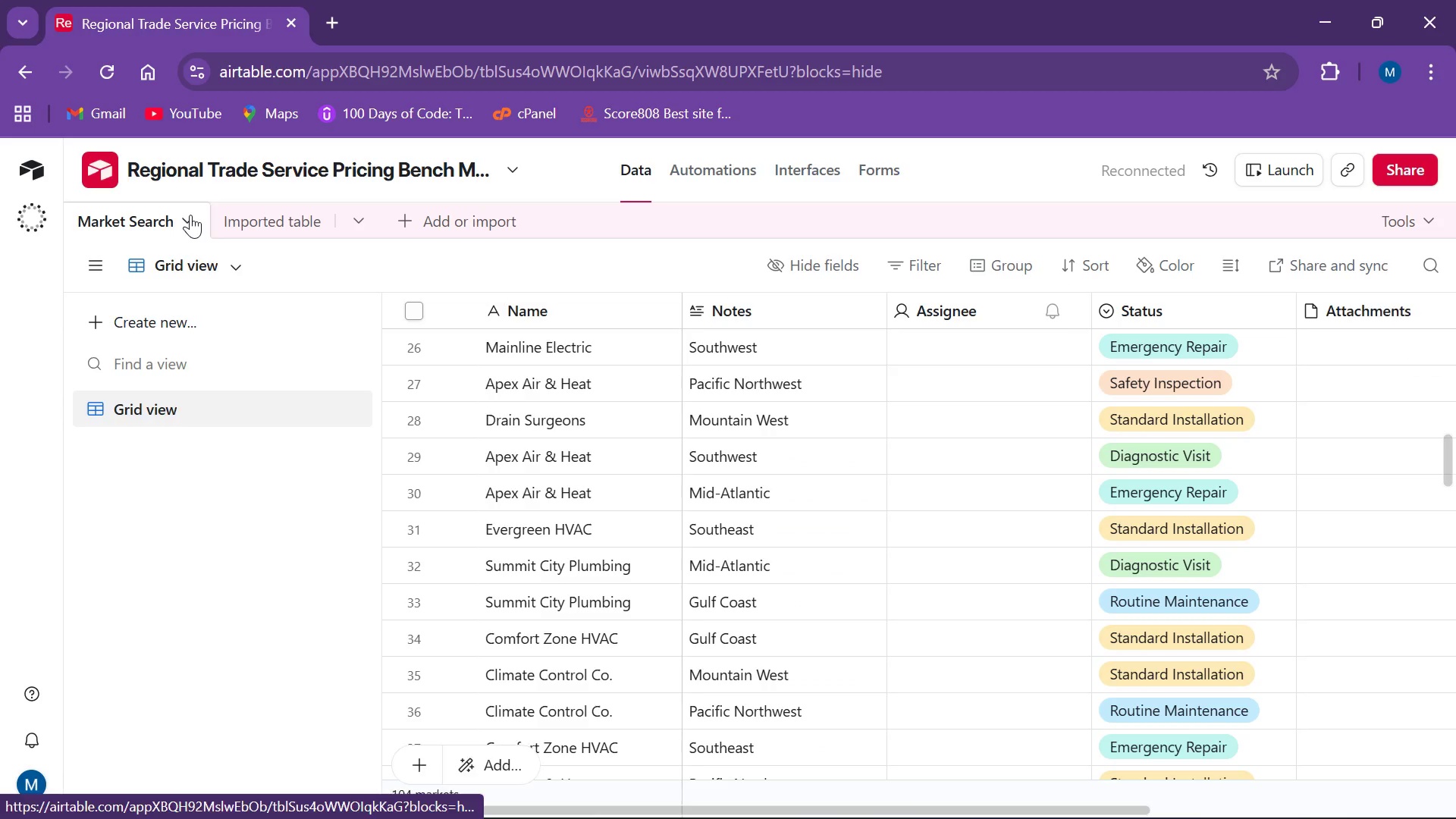 
left_click([190, 215])
 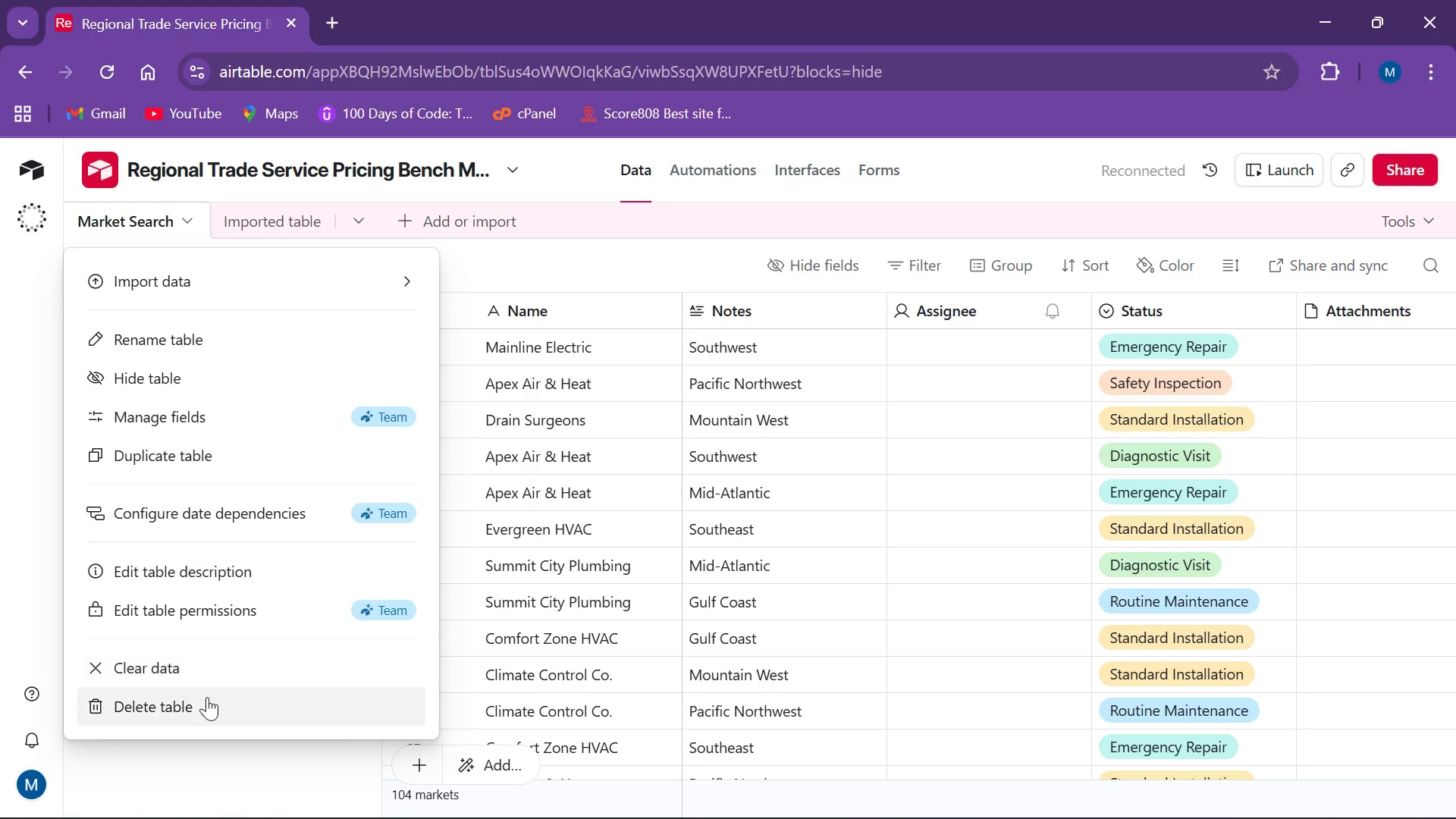 
left_click([189, 715])
 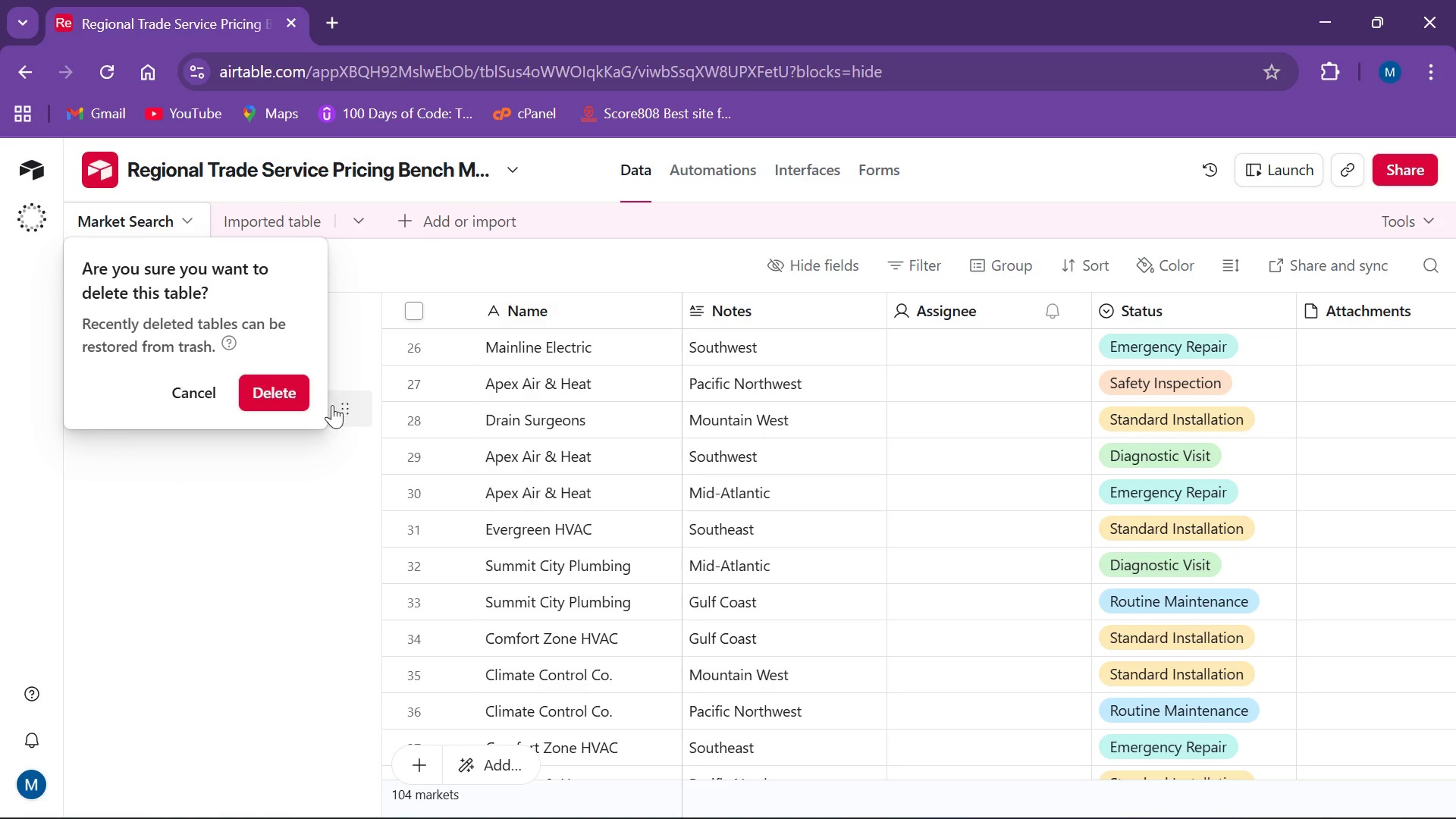 
left_click([266, 395])
 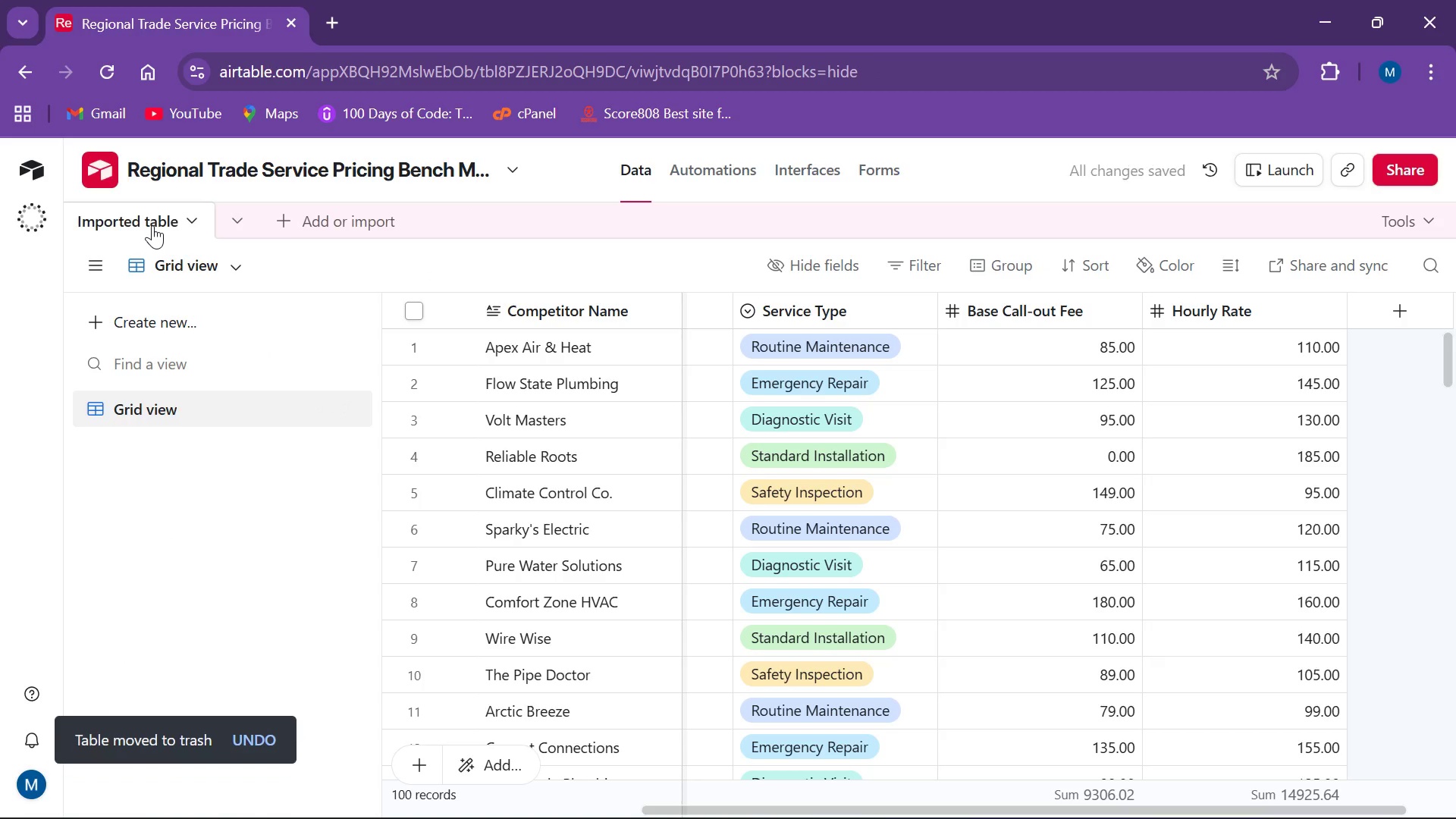 
left_click([179, 217])
 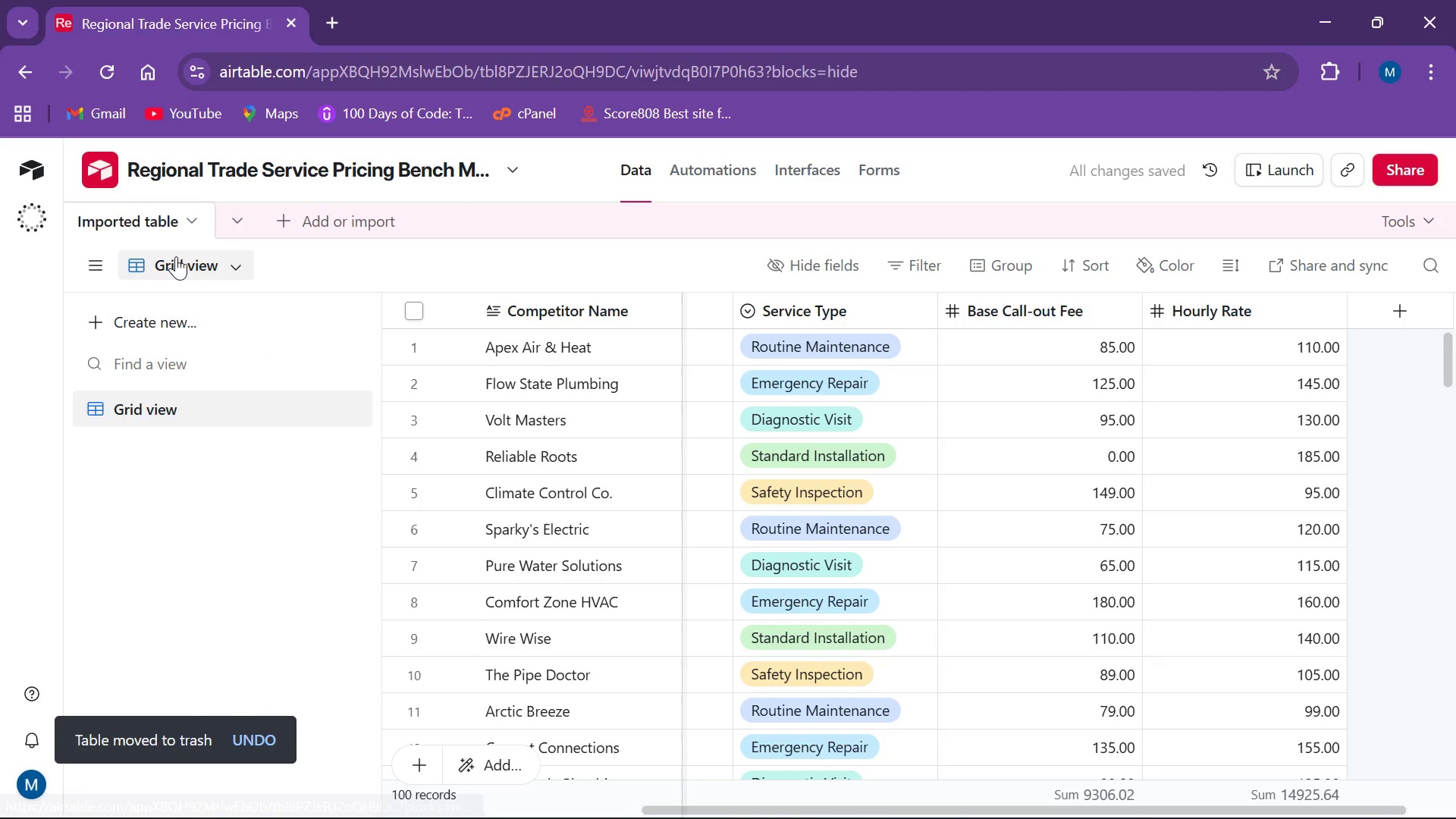 
mouse_move([182, 252])
 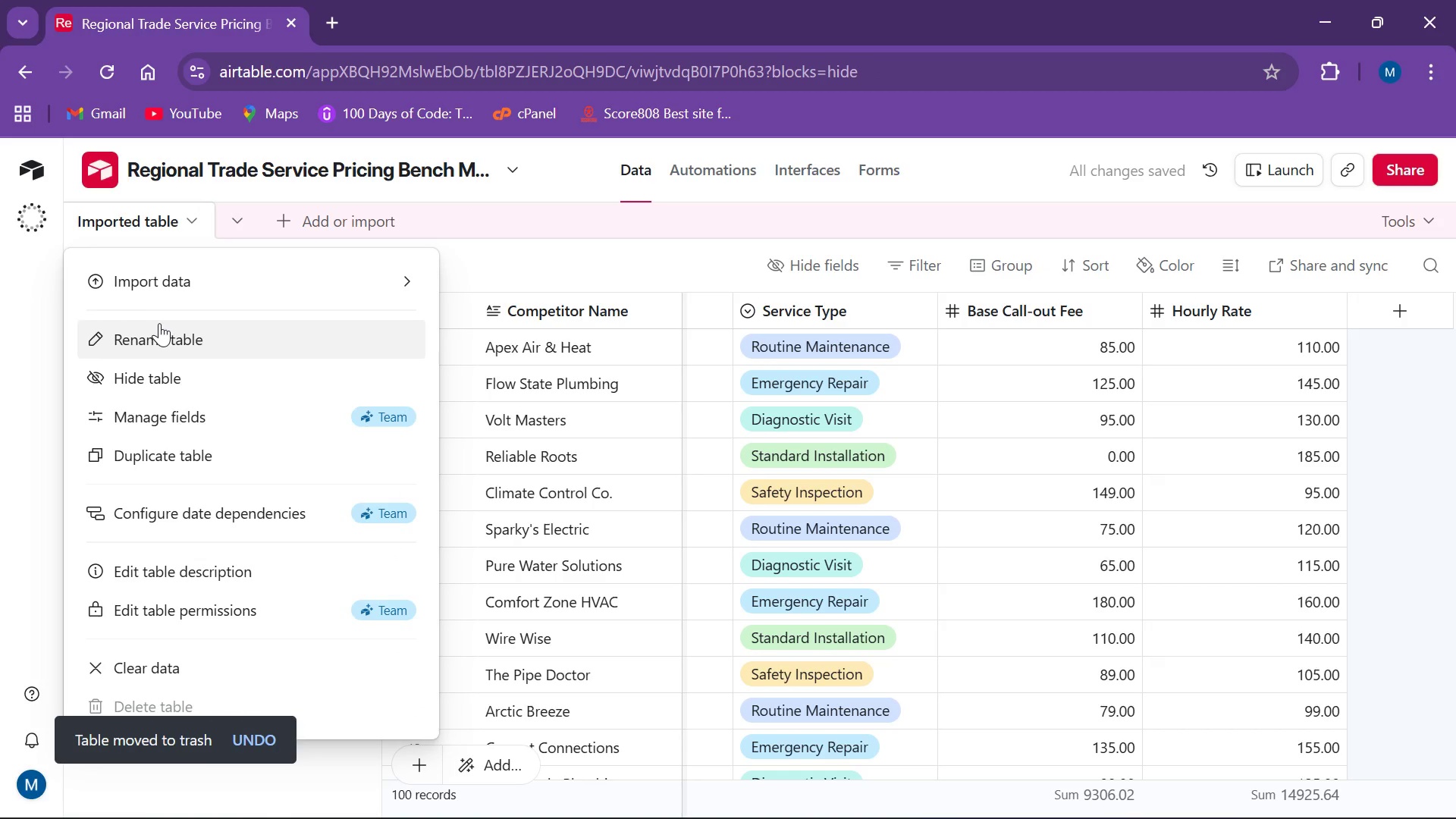 
left_click([159, 323])
 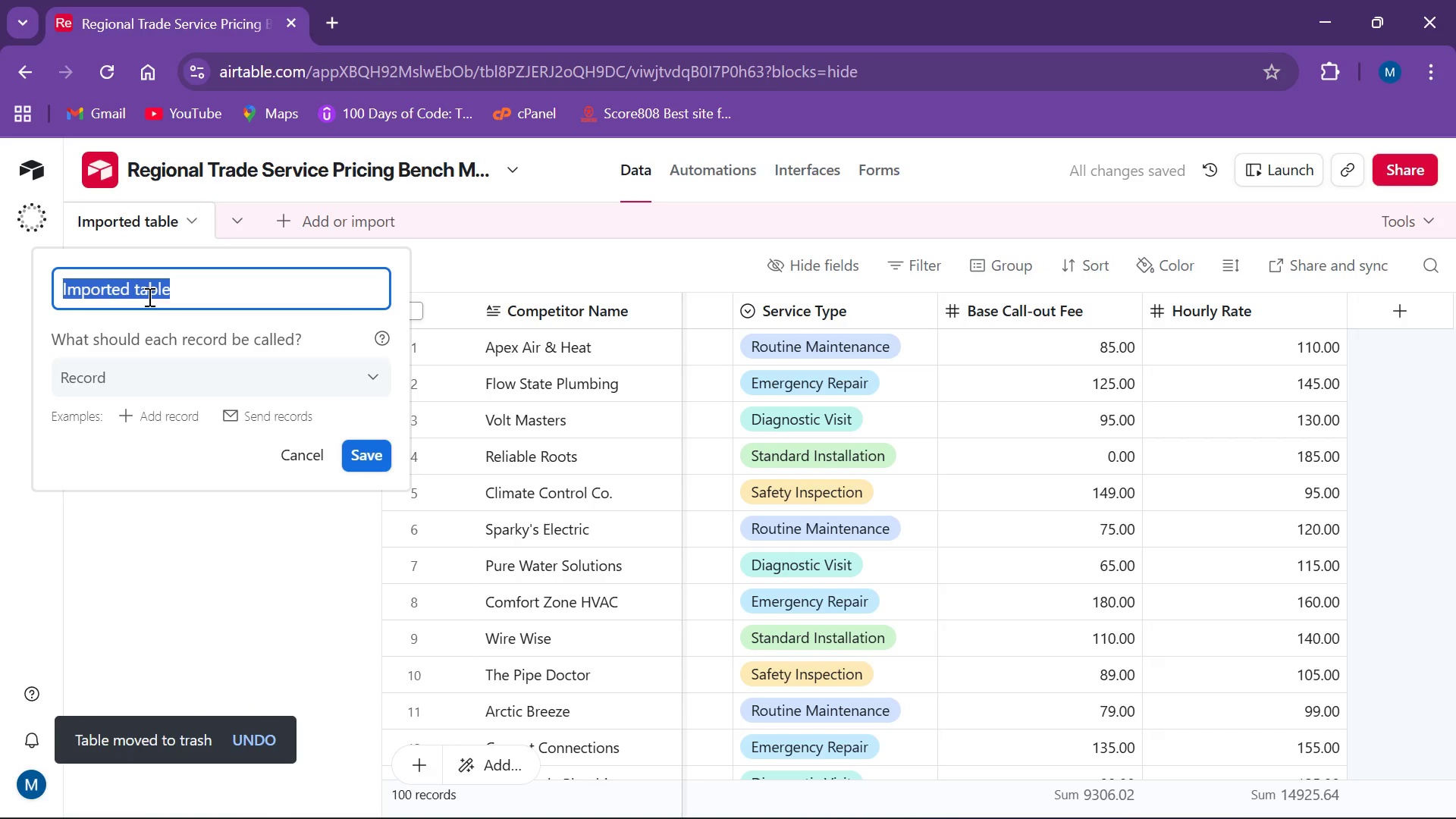 
type(Markw)
key(Backspace)
type(et Search)
 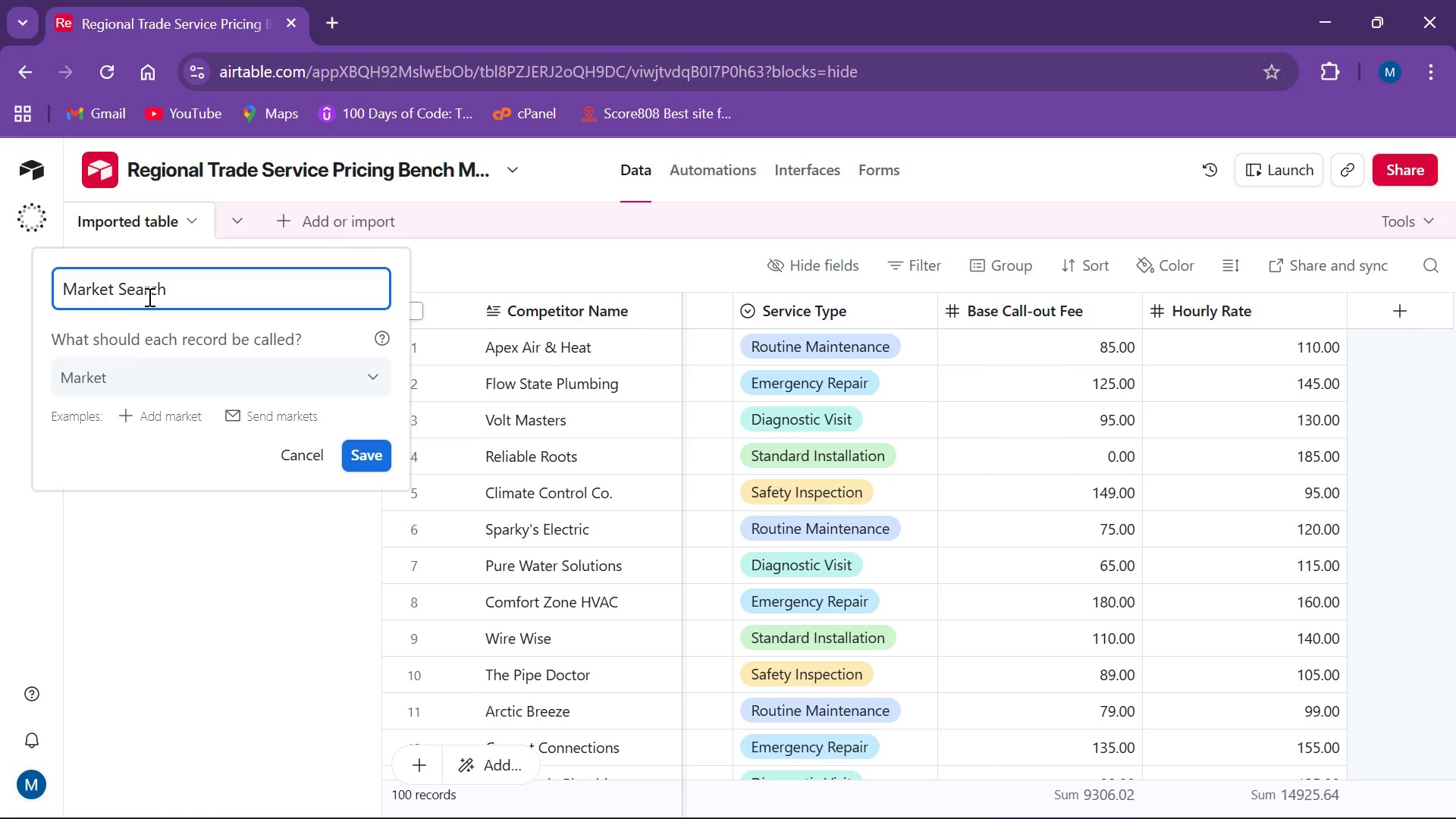 
key(Enter)
 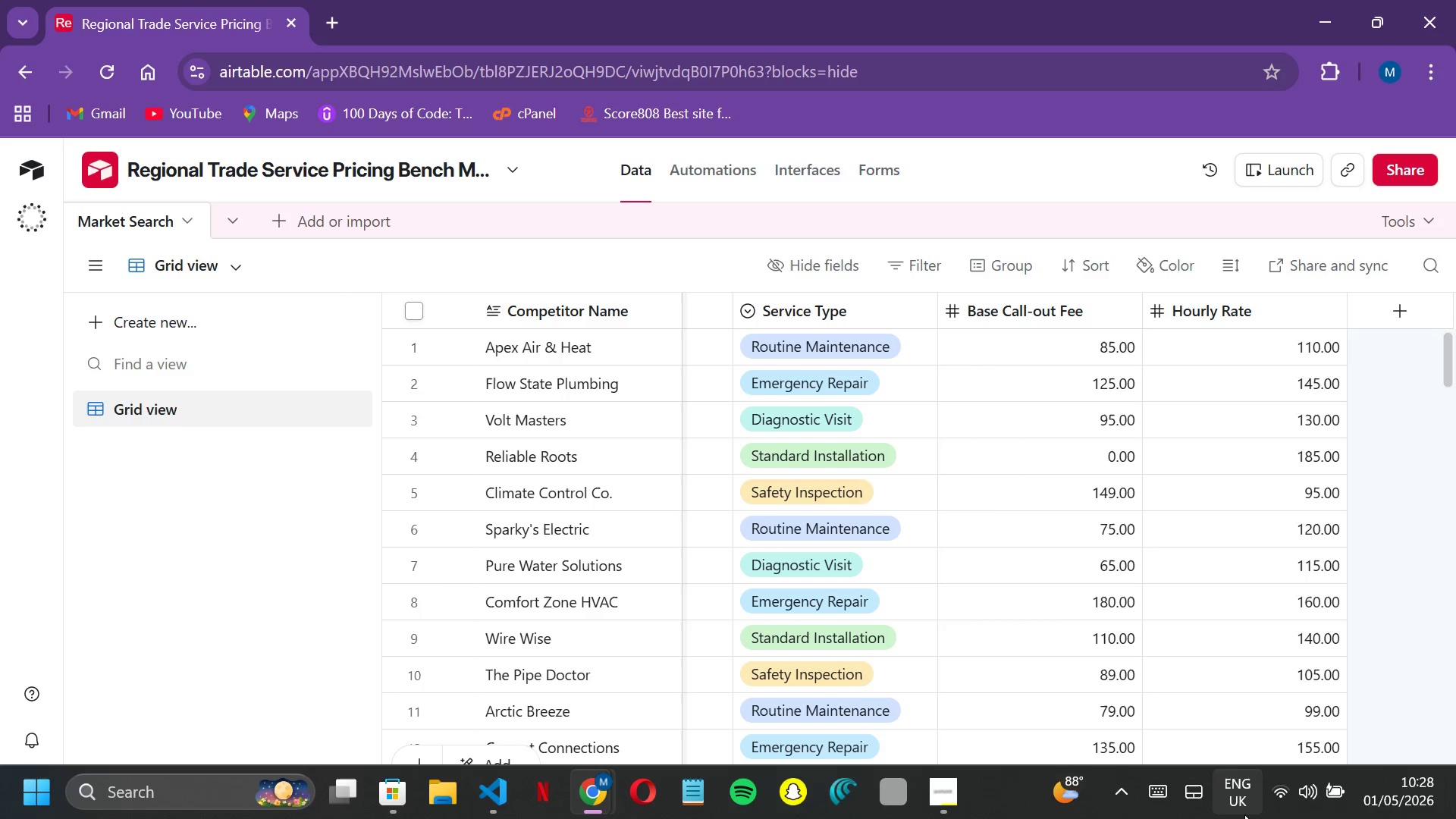 
wait(13.08)
 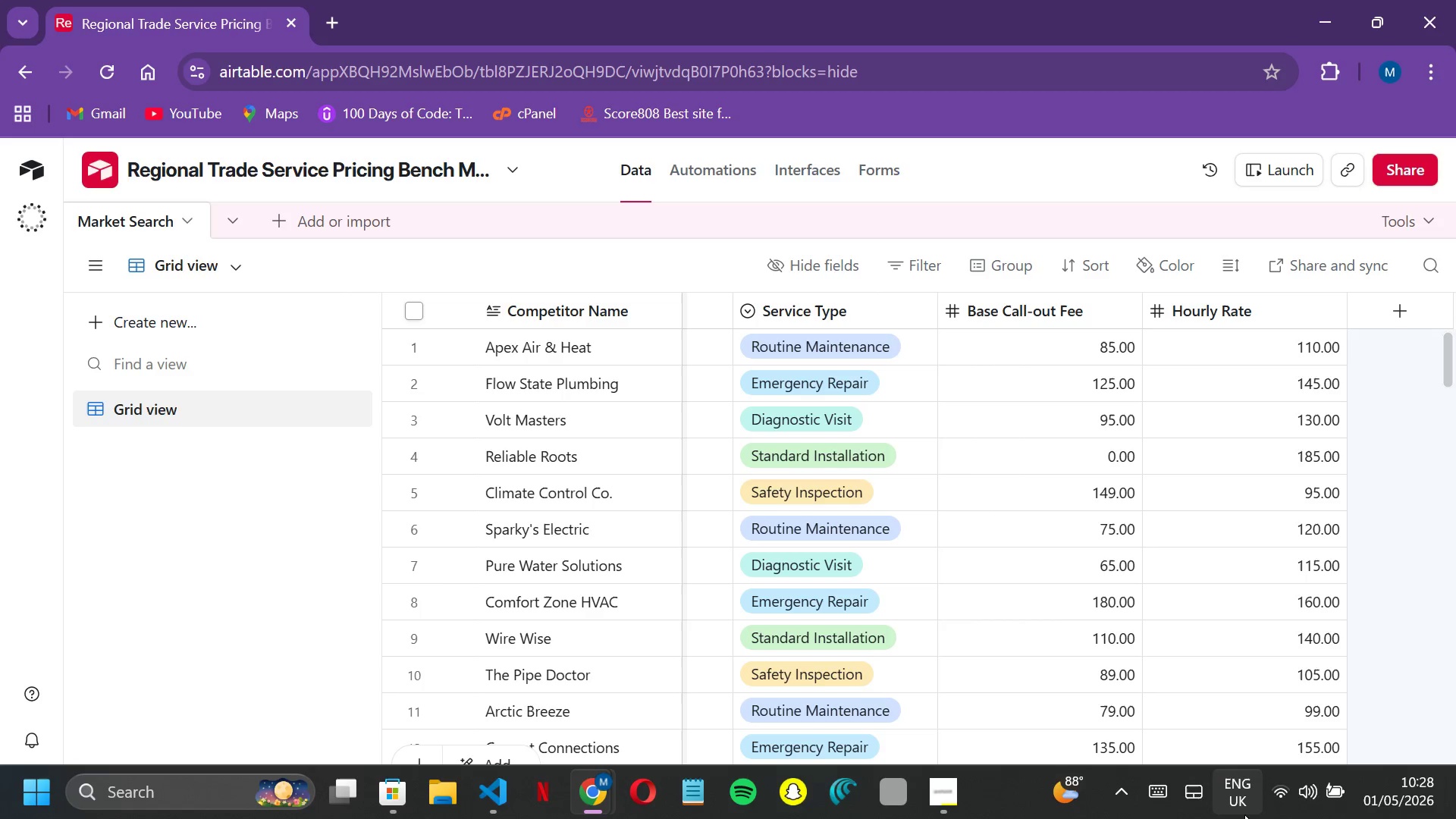 
scroll: coordinate [966, 391], scroll_direction: down, amount: 2.0
 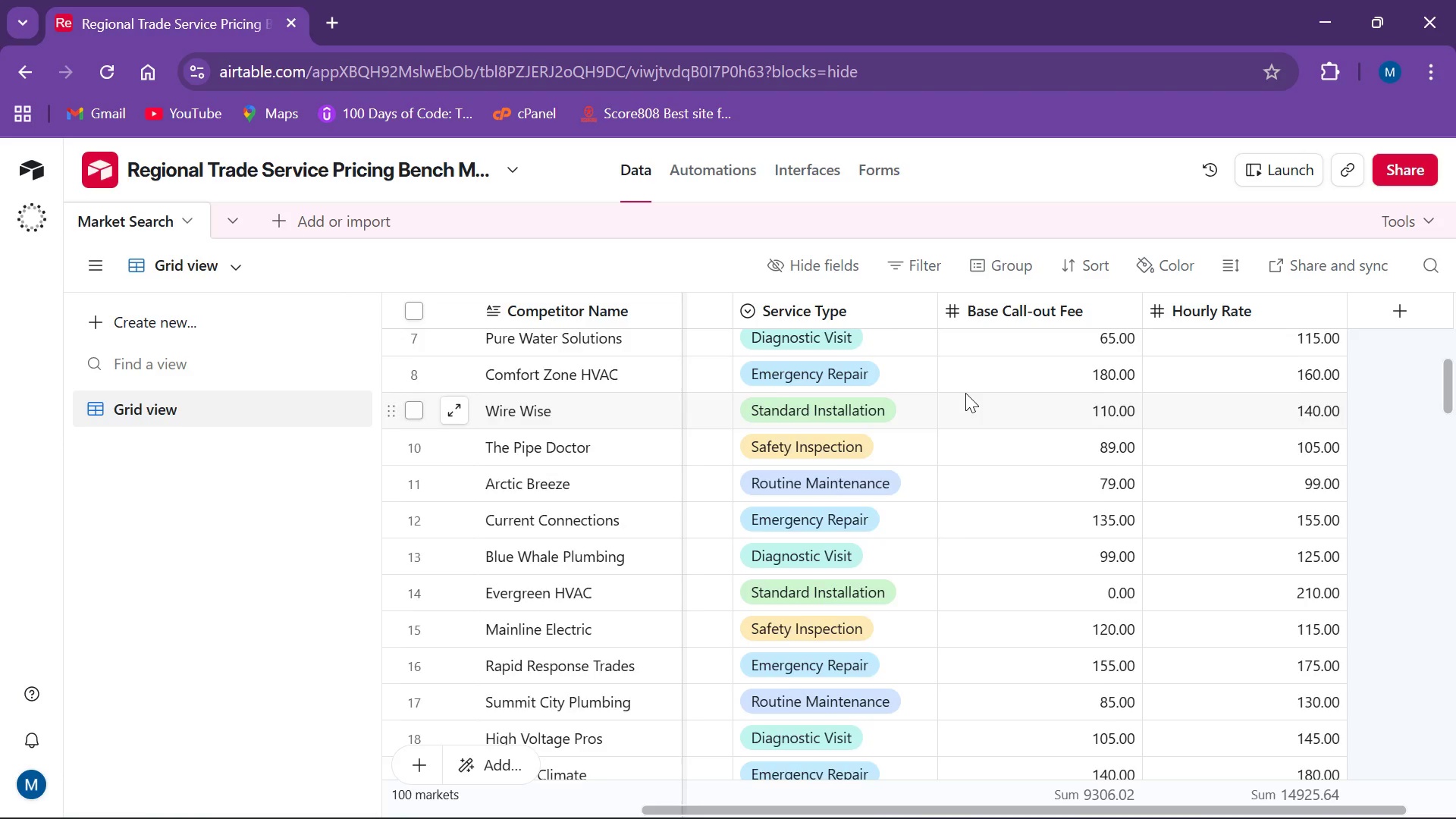 
scroll: coordinate [946, 370], scroll_direction: up, amount: 3.0
 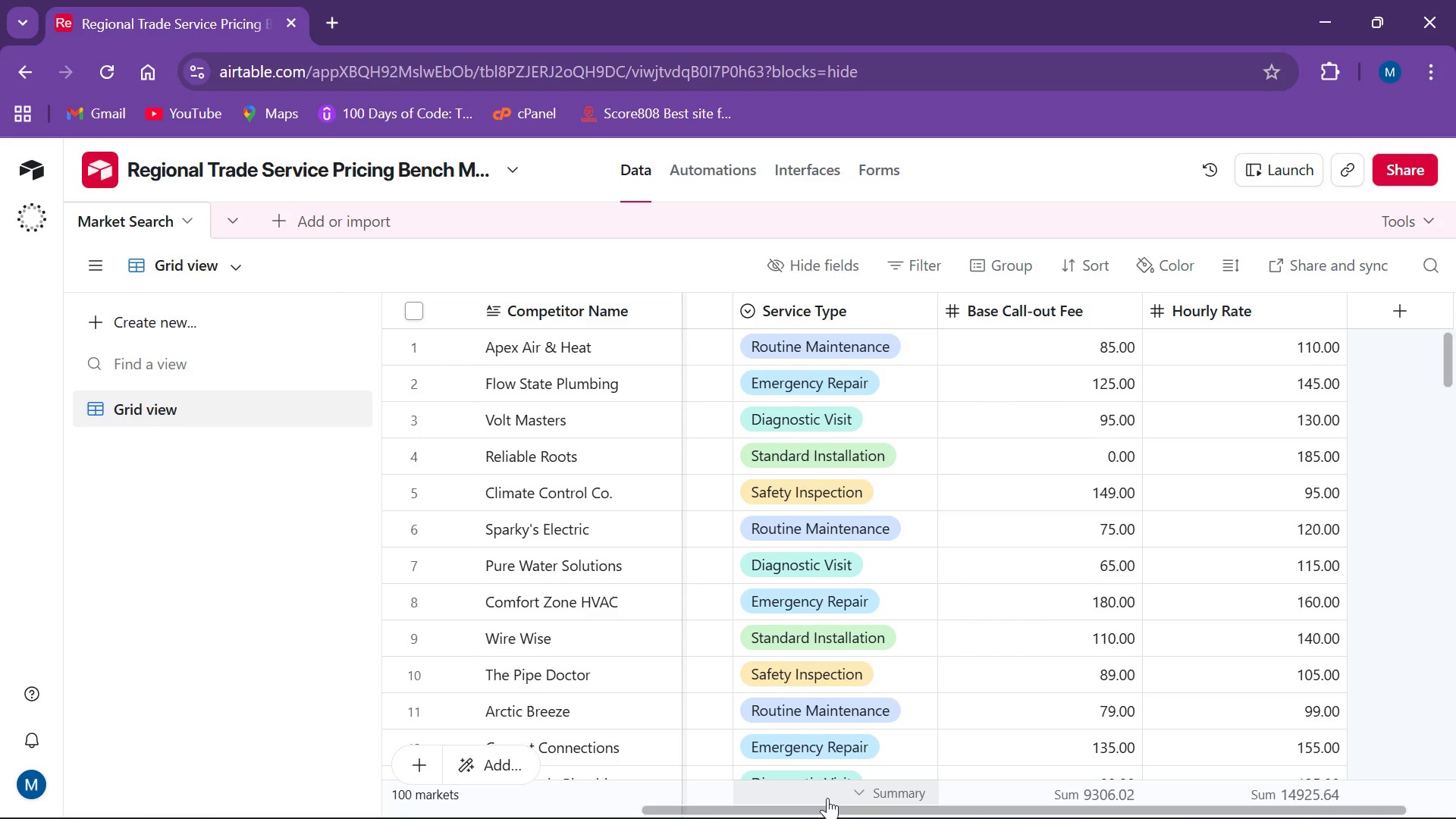 
left_click_drag(start_coordinate=[827, 805], to_coordinate=[384, 811])
 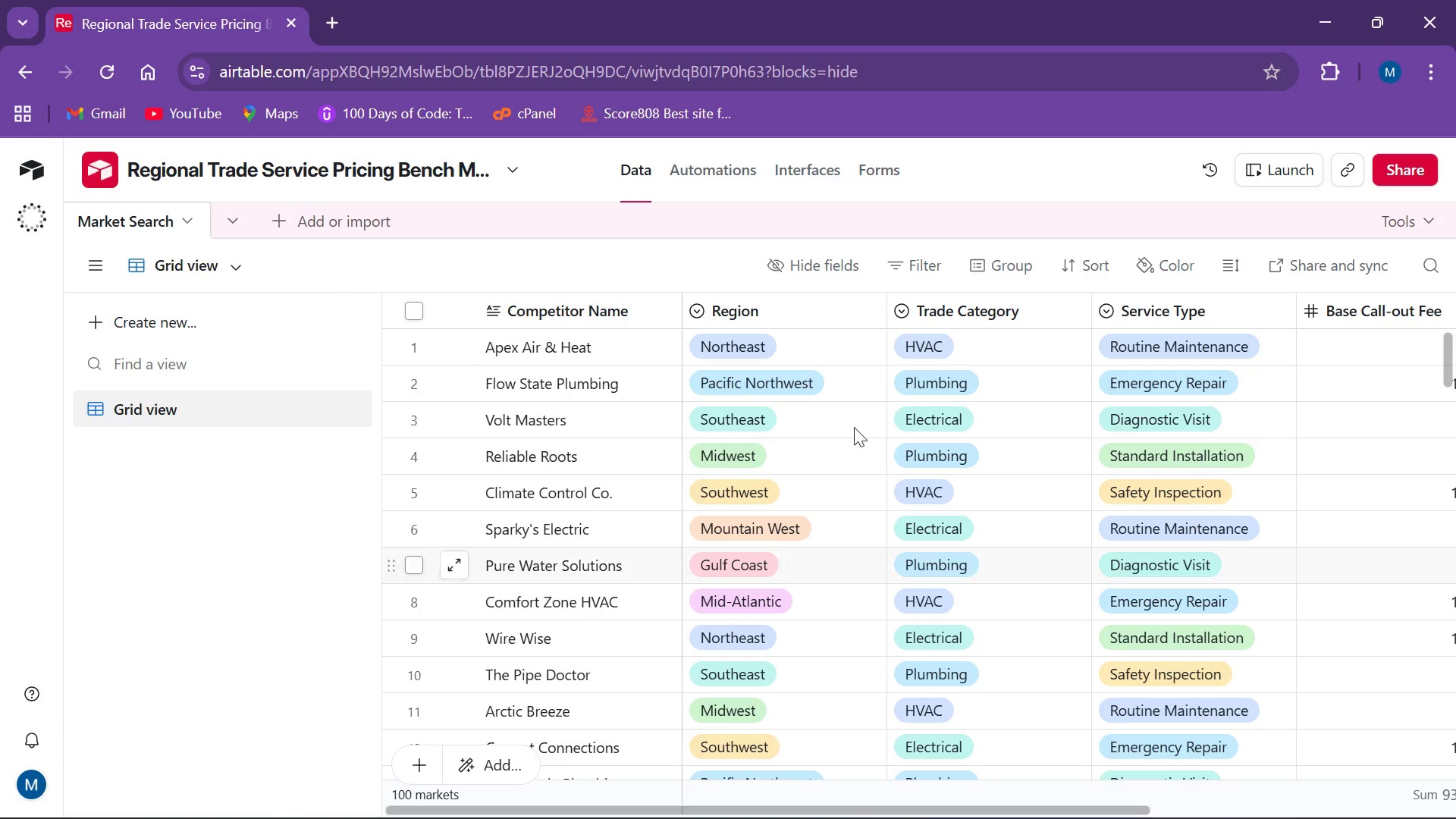 
wait(15.36)
 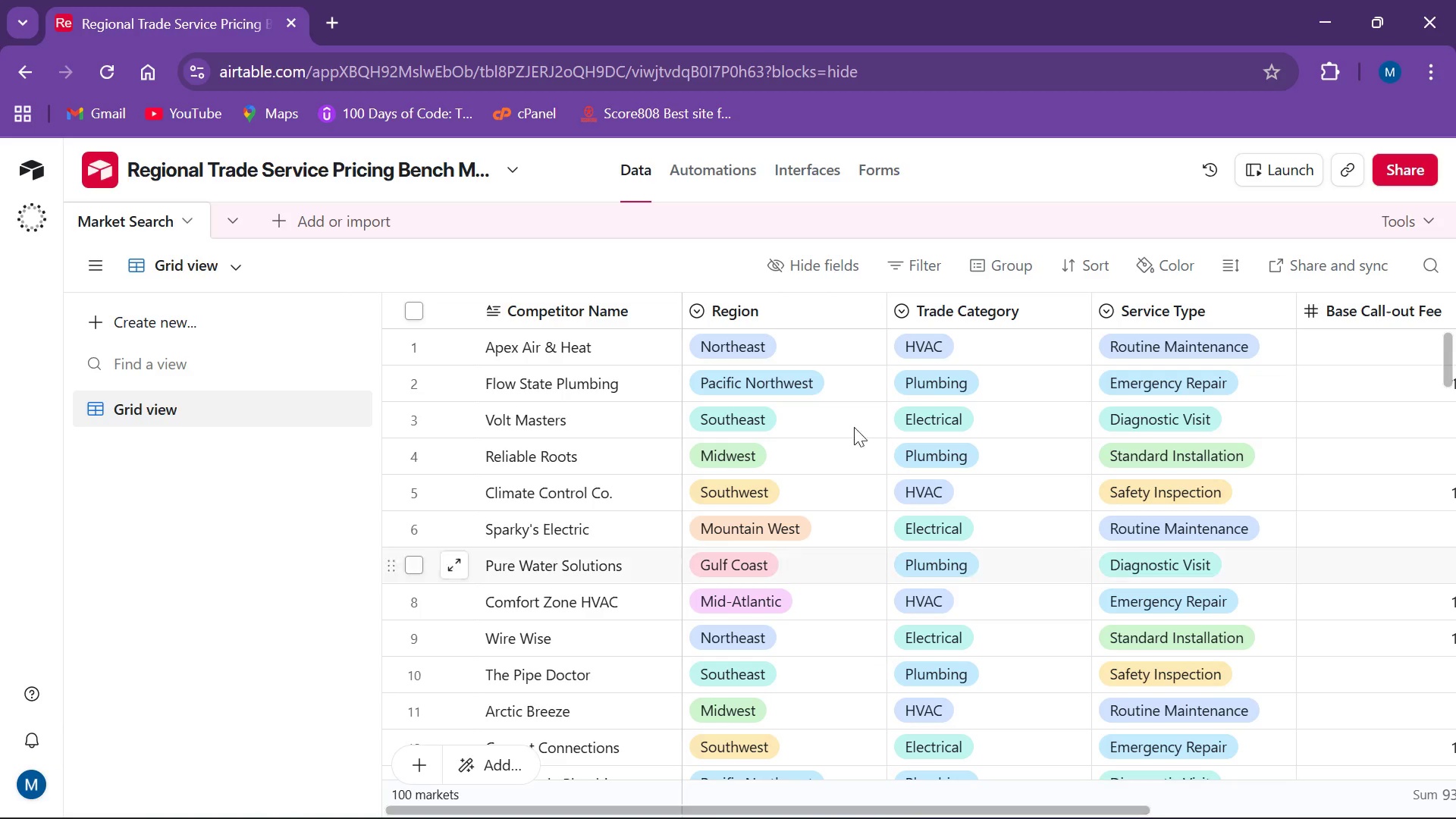 
left_click_drag(start_coordinate=[1078, 309], to_coordinate=[1075, 309])
 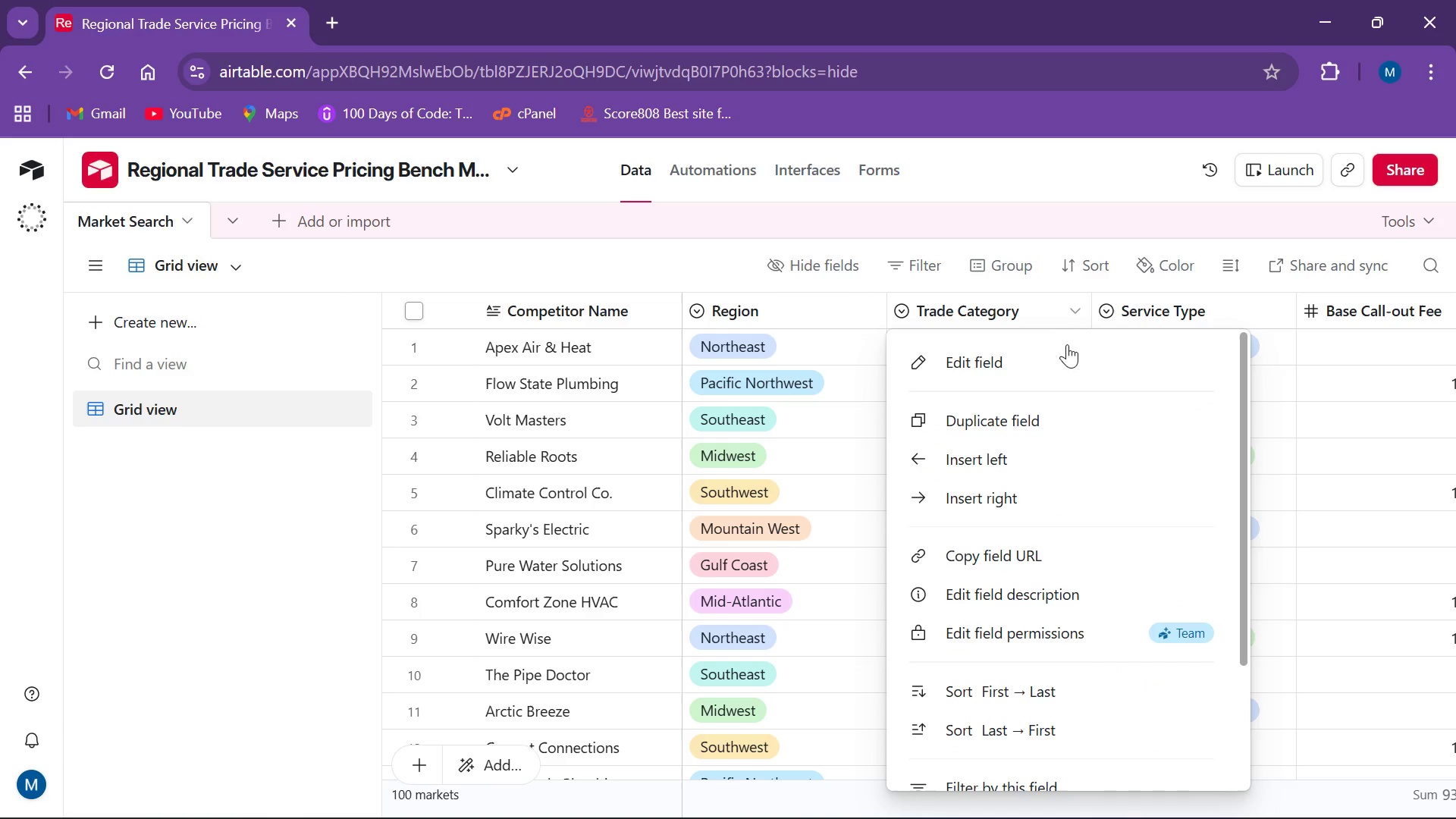 
left_click([1044, 368])
 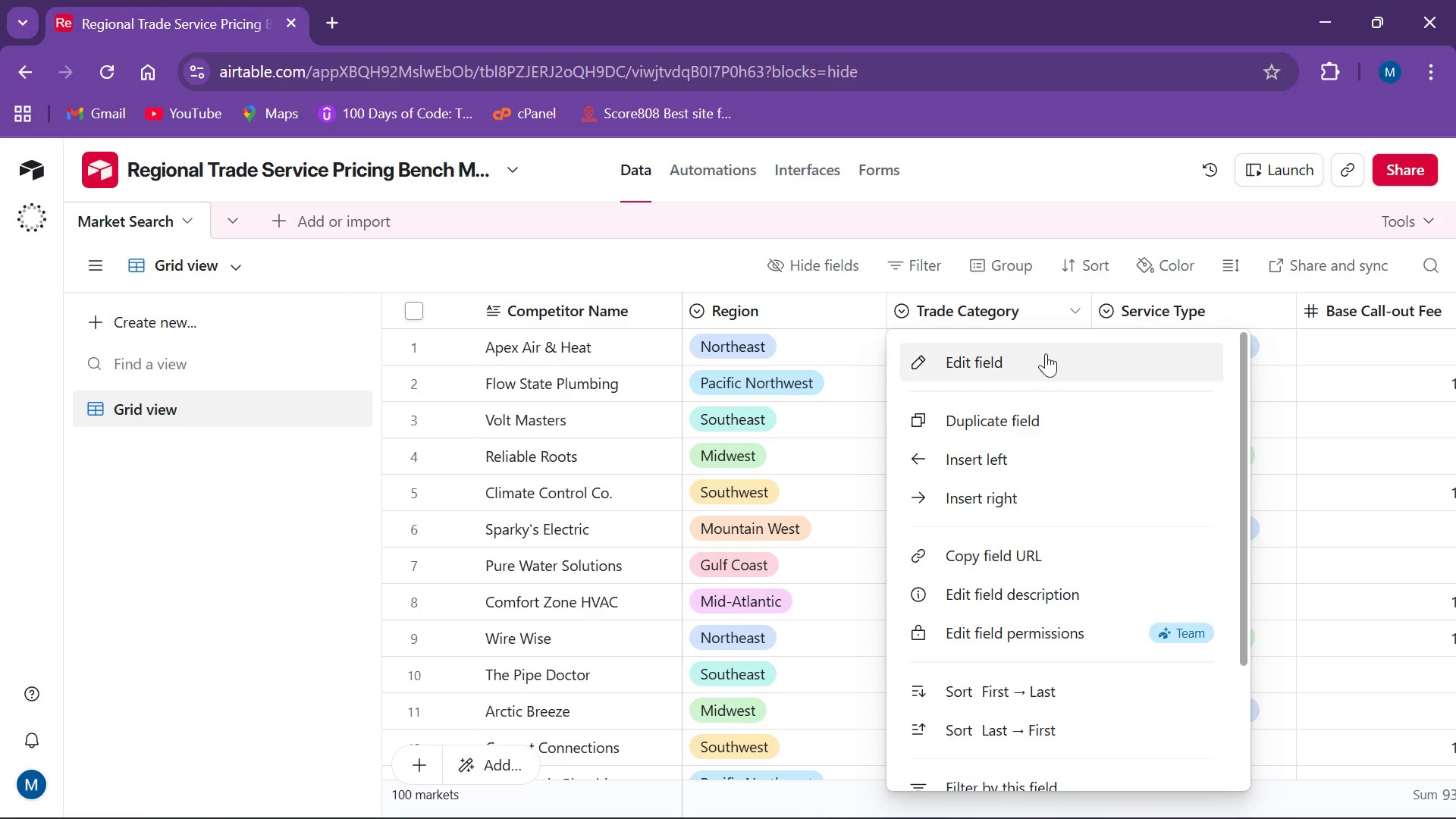 
mouse_move([1062, 353])
 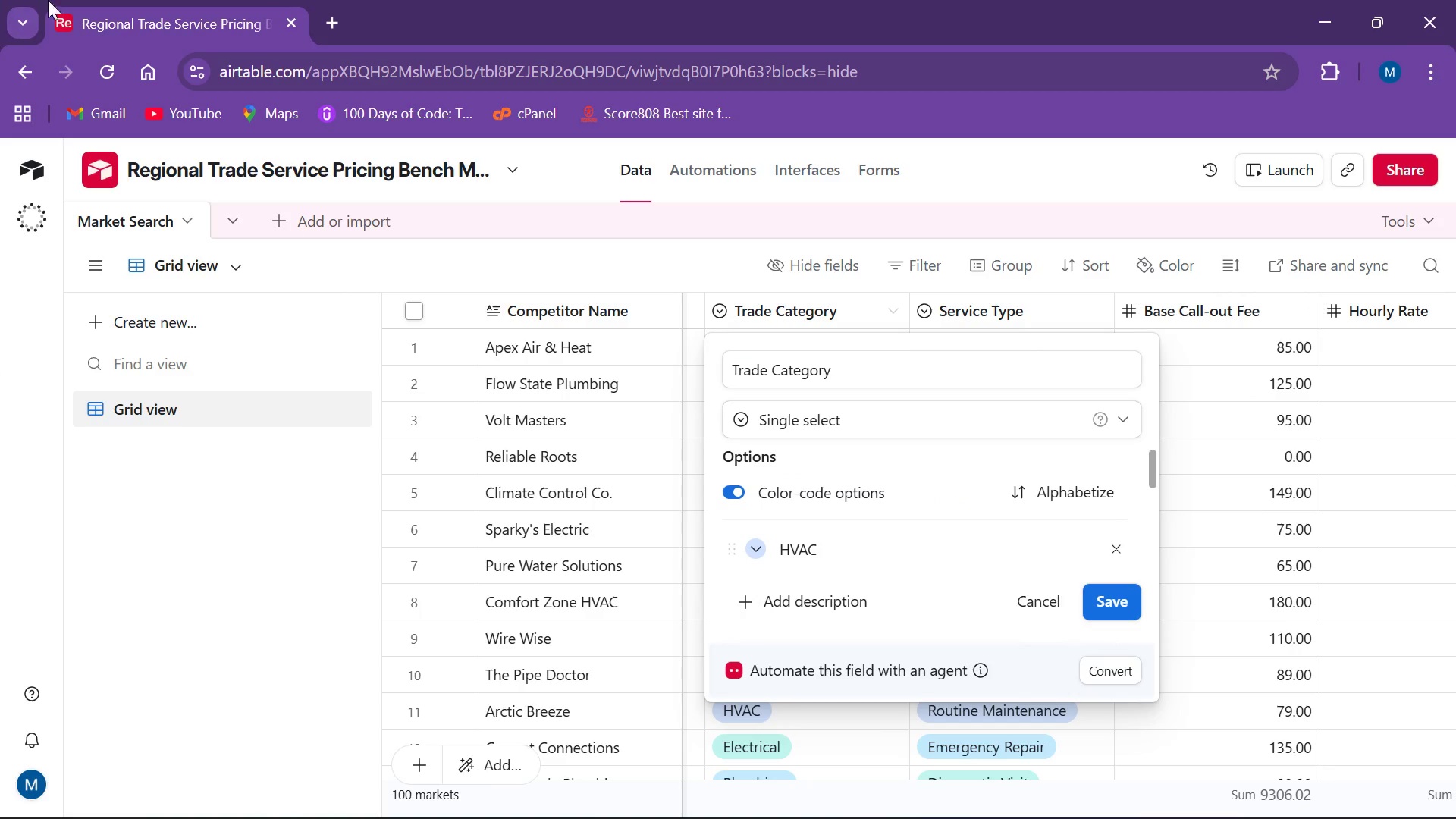 
wait(6.62)
 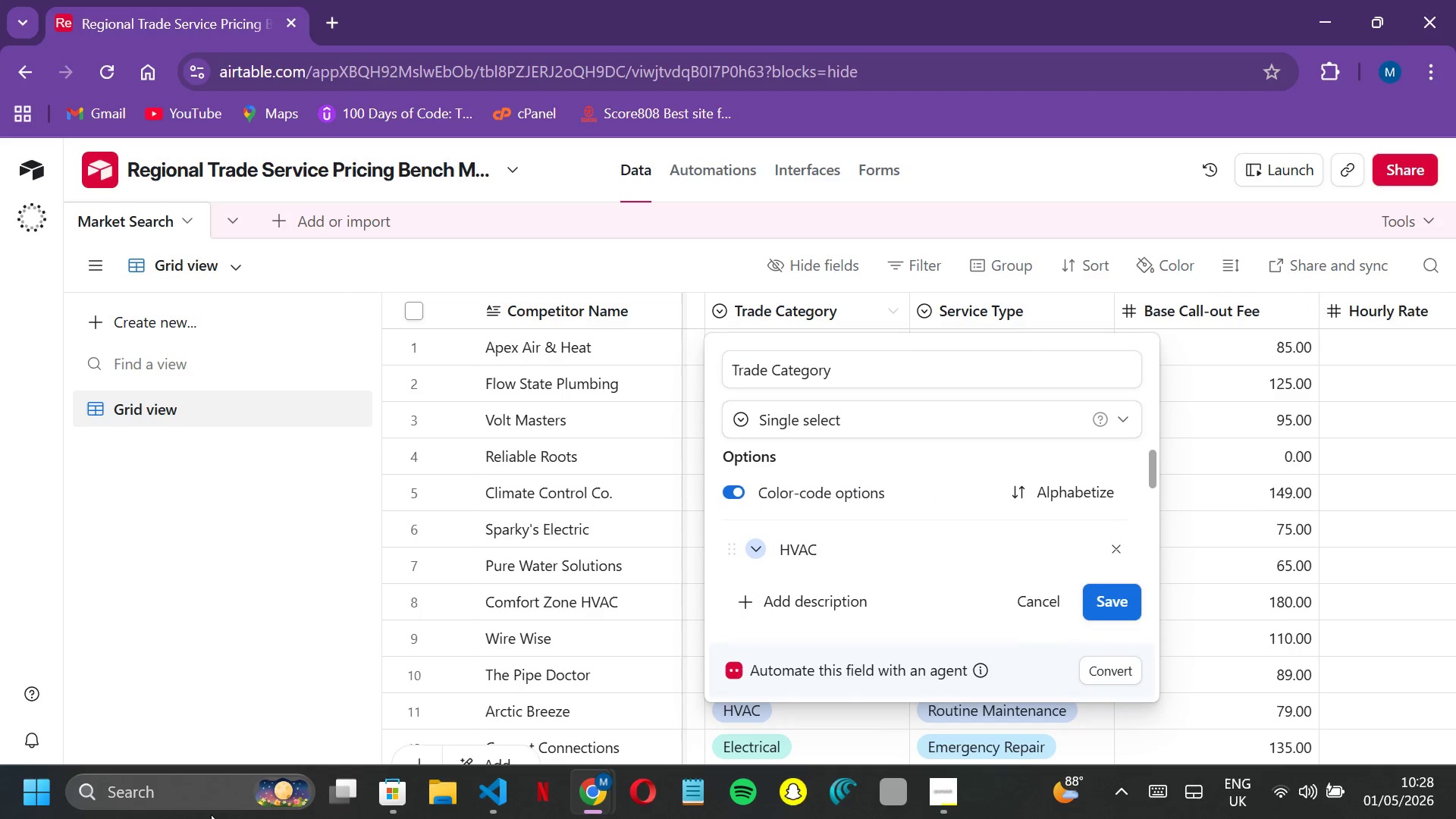 
mouse_move([891, 418])
 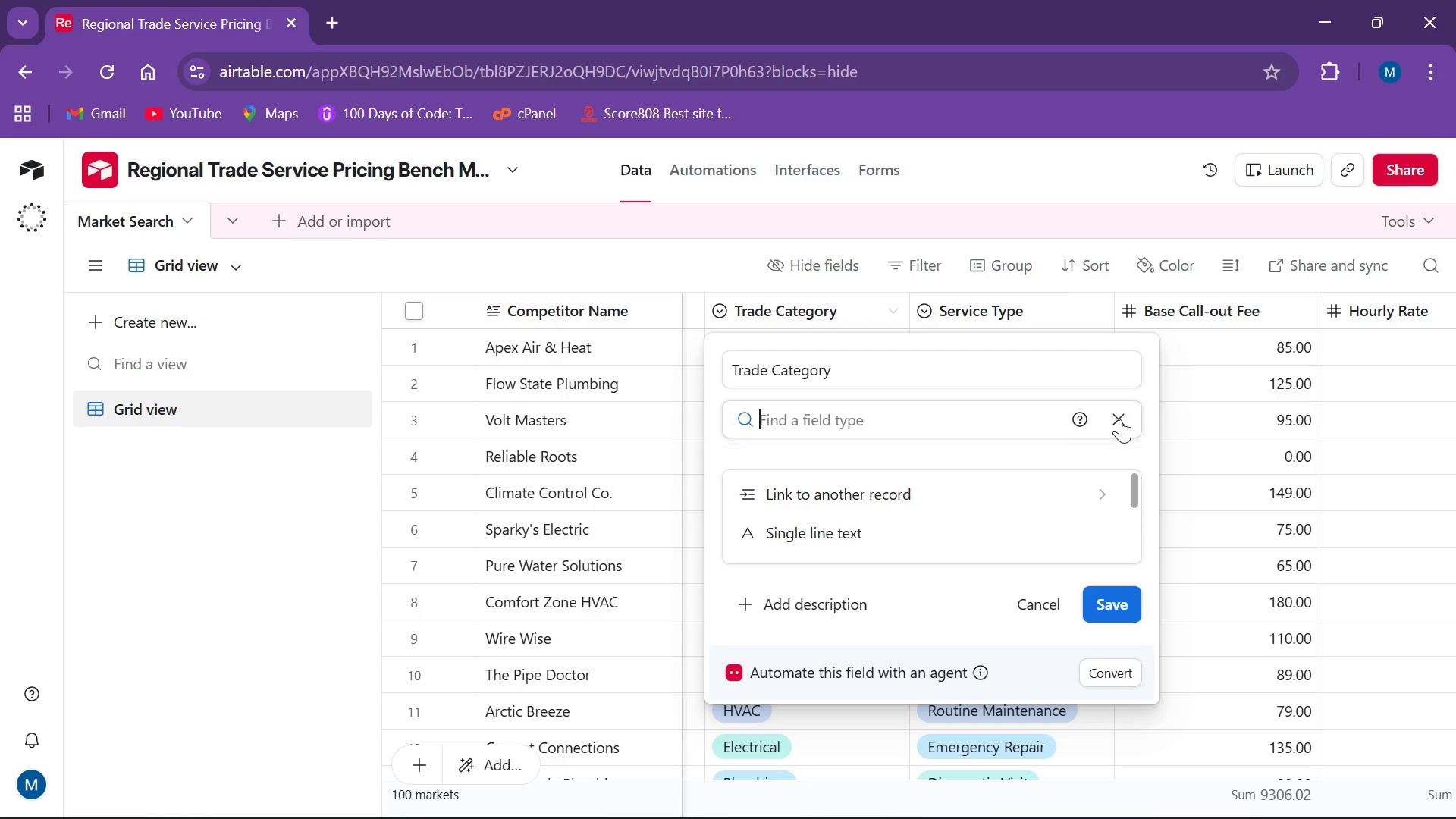 
left_click([1122, 425])
 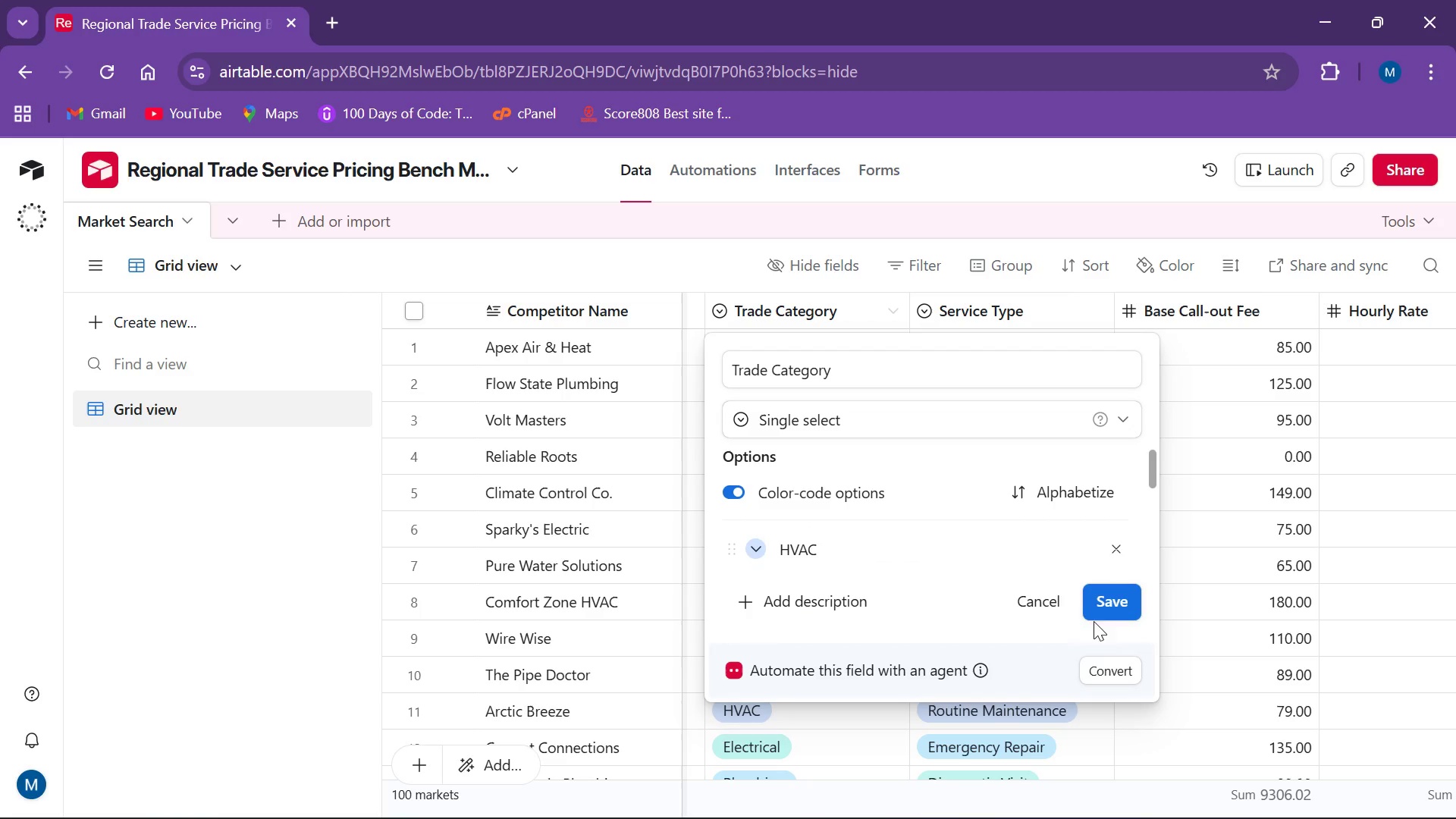 
left_click([1101, 598])
 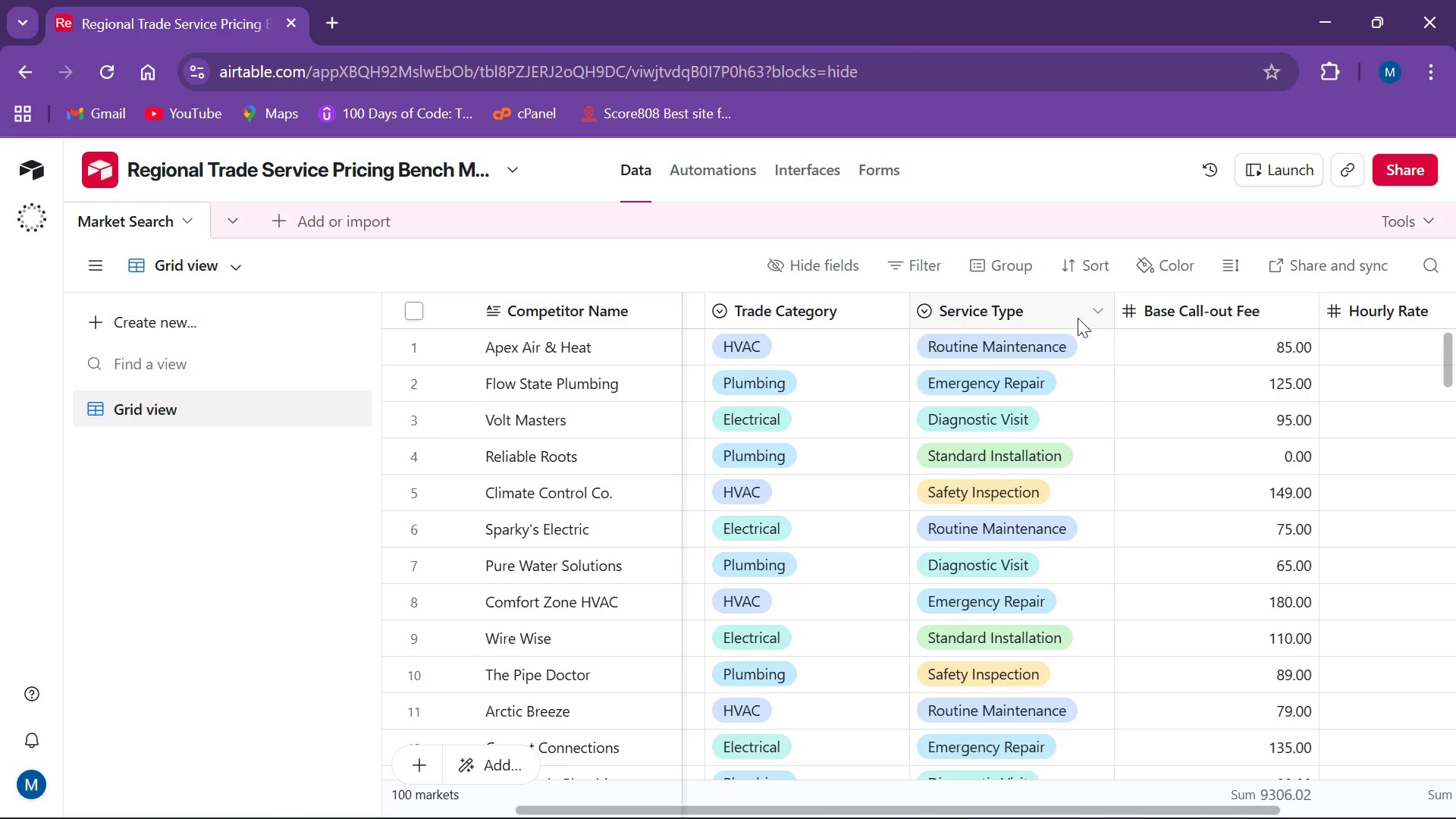 
wait(6.69)
 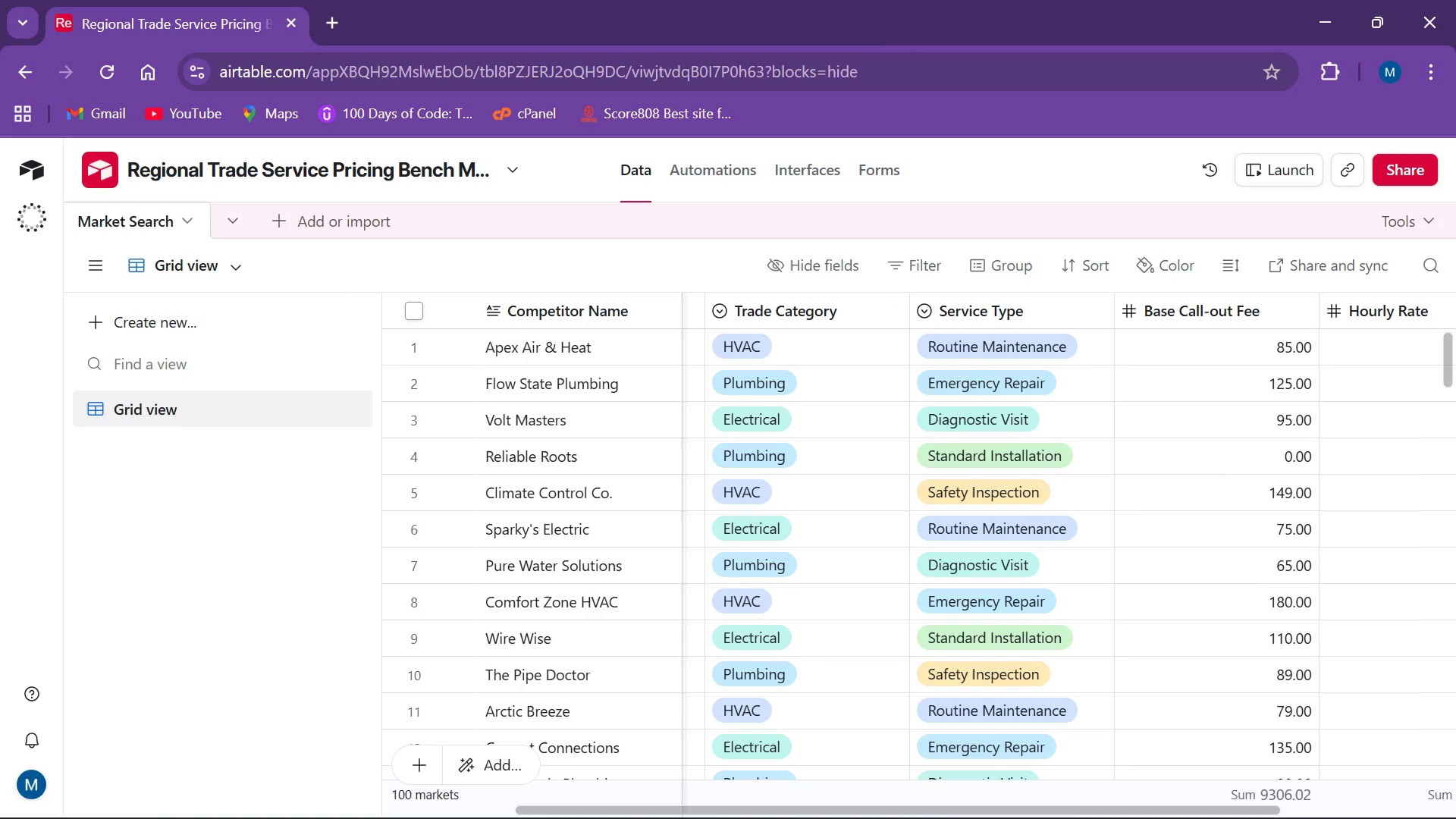 
left_click([988, 359])
 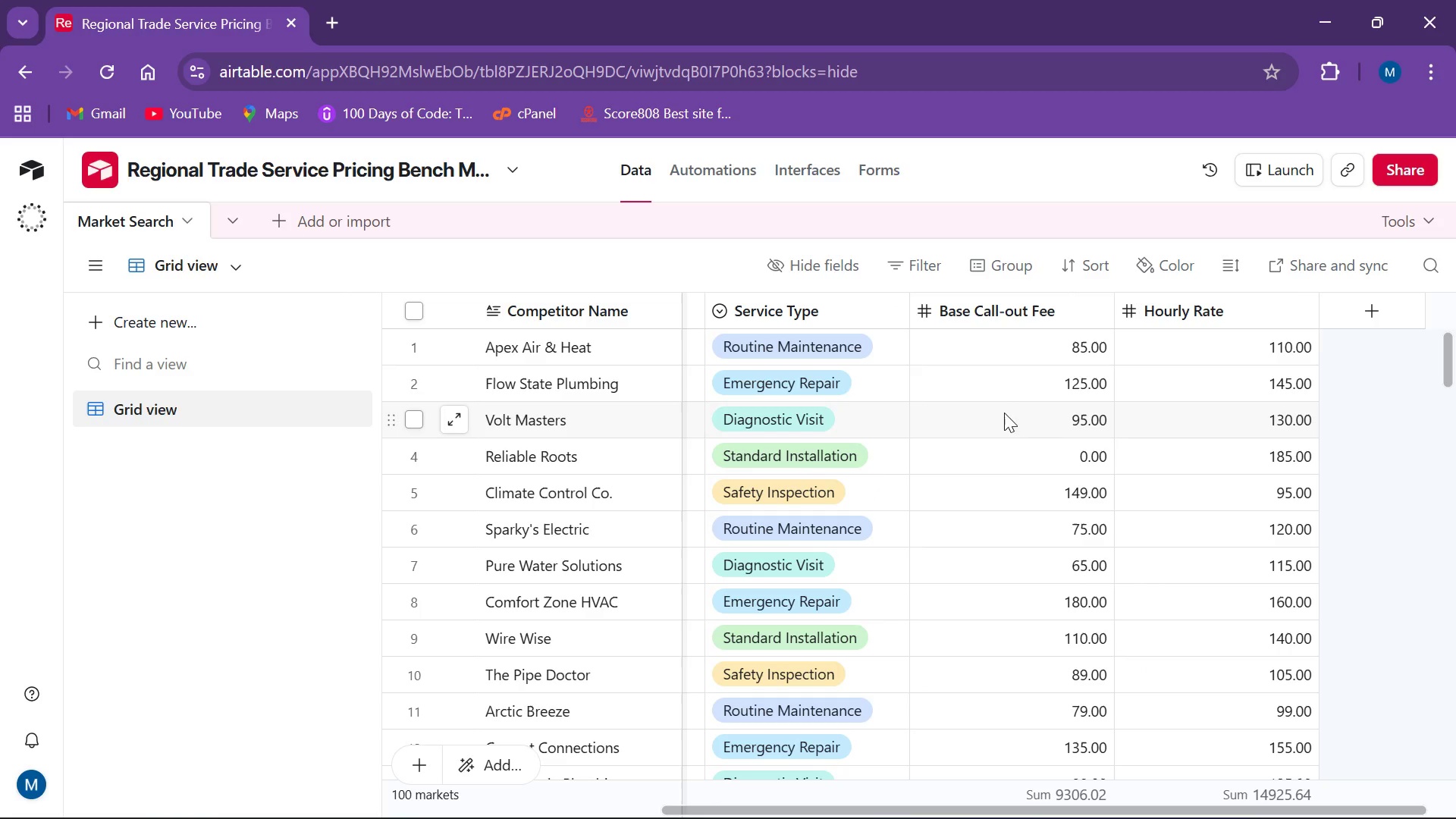 
wait(6.88)
 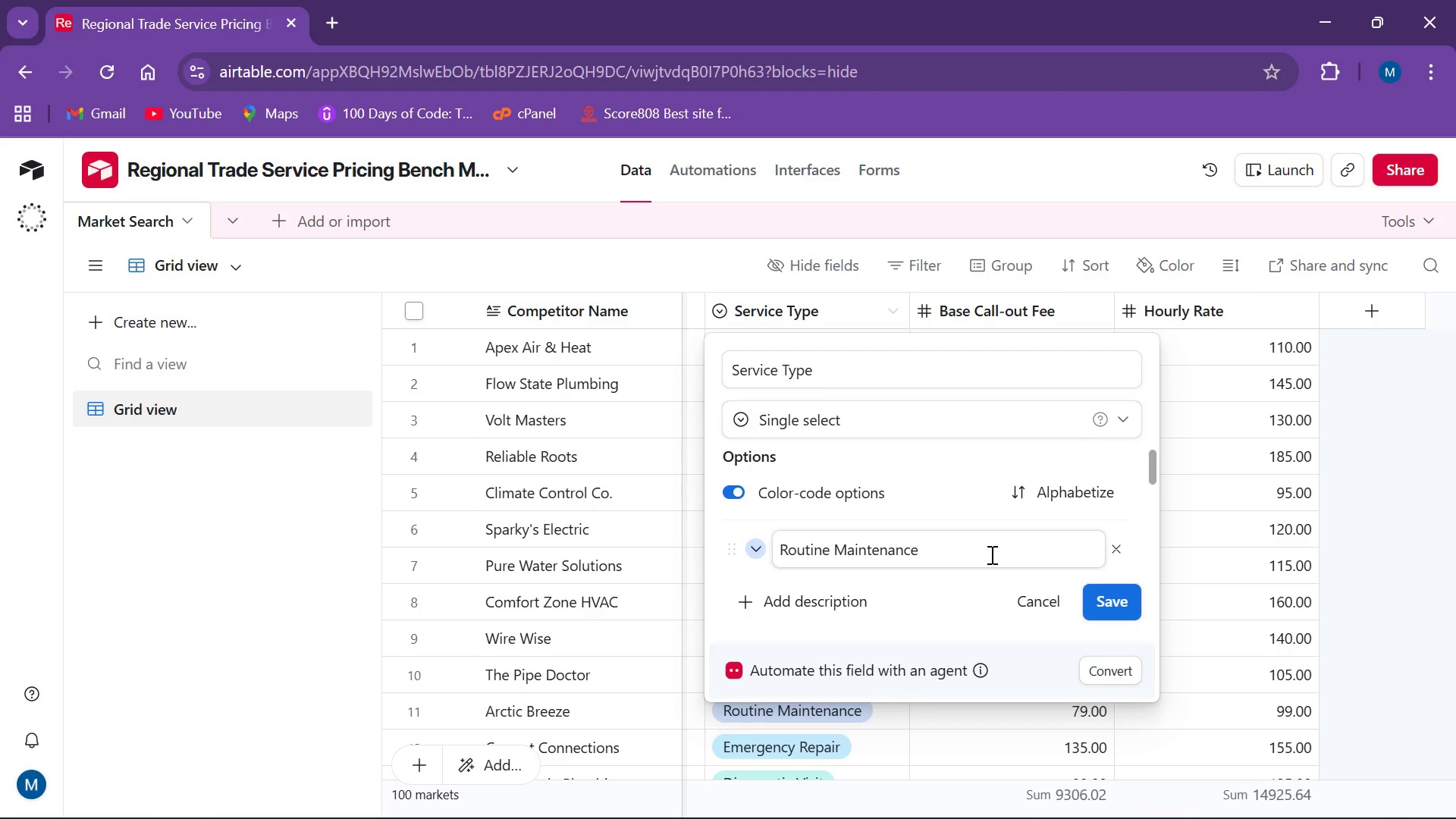 
left_click([1100, 312])
 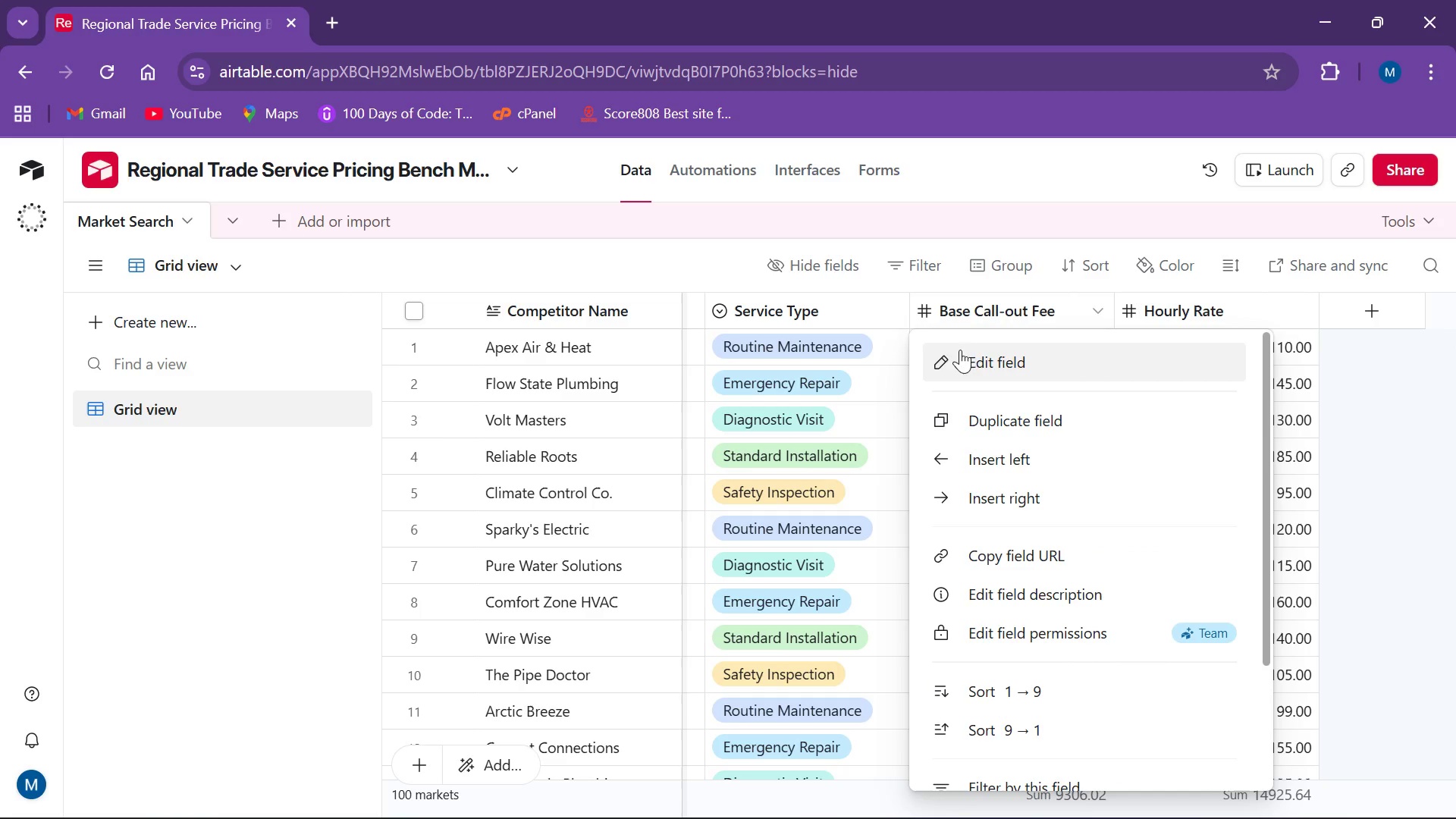 
left_click([968, 359])
 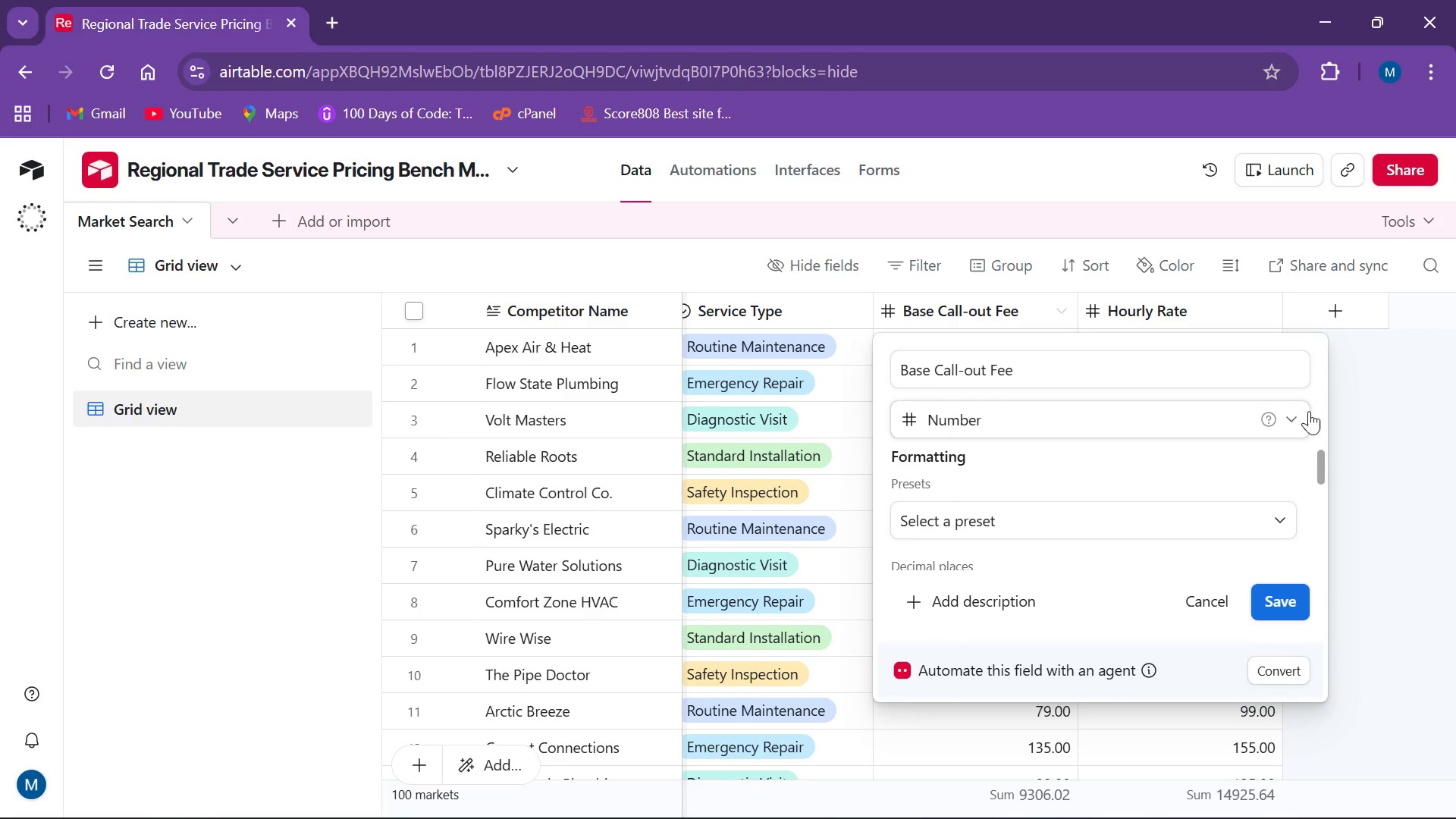 
left_click([1300, 419])
 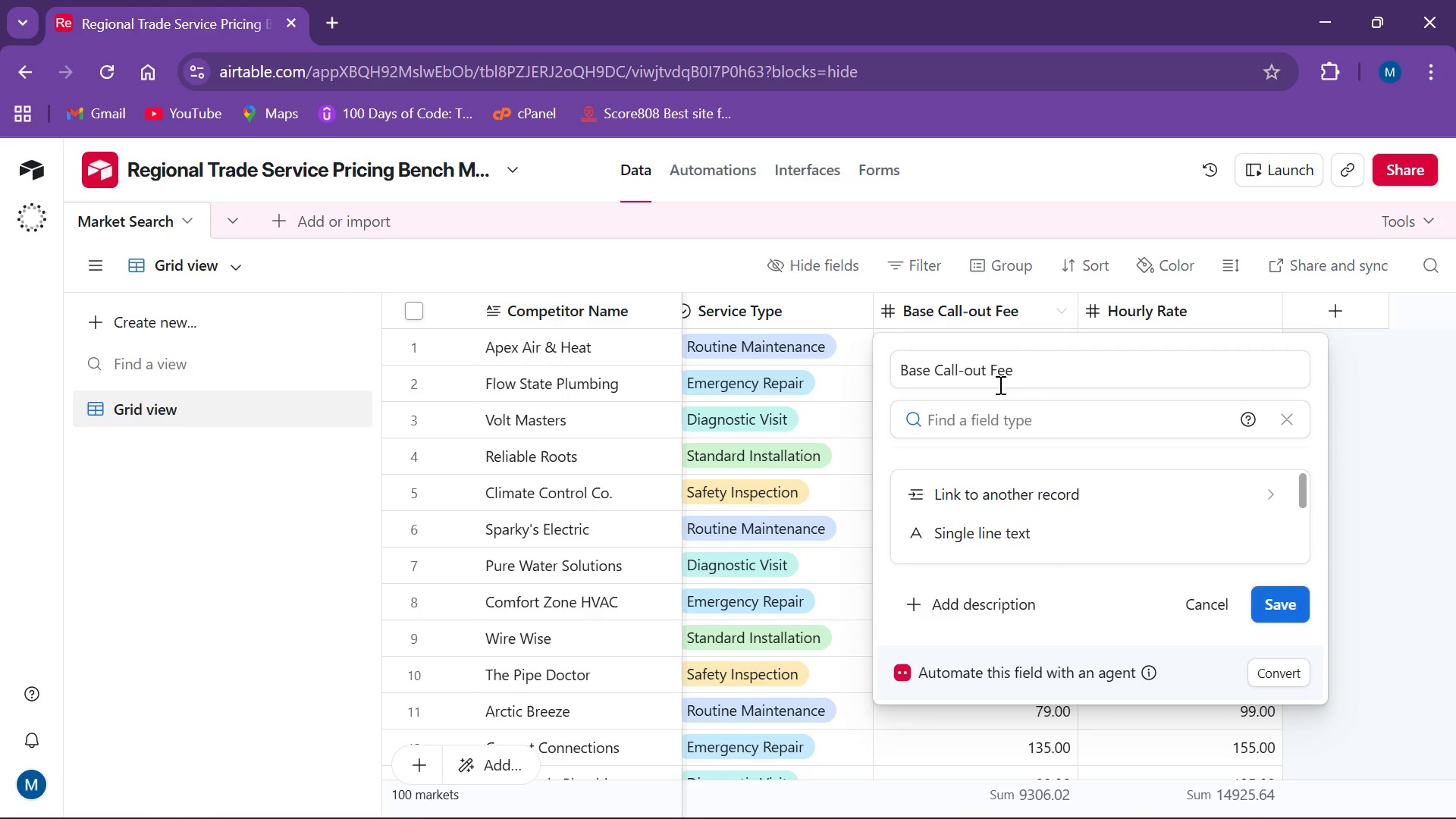 
type(cu)
 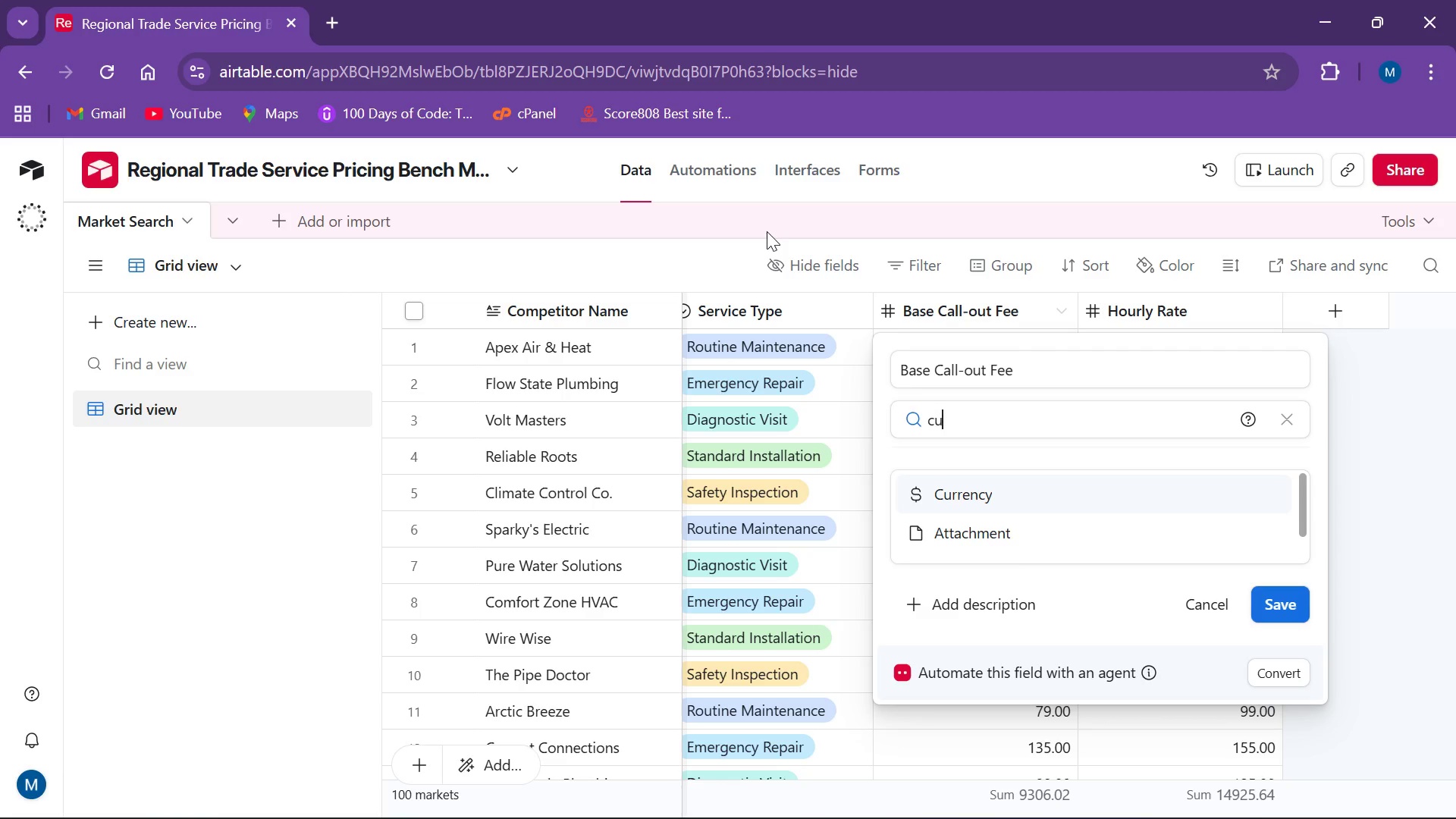 
type(rr)
 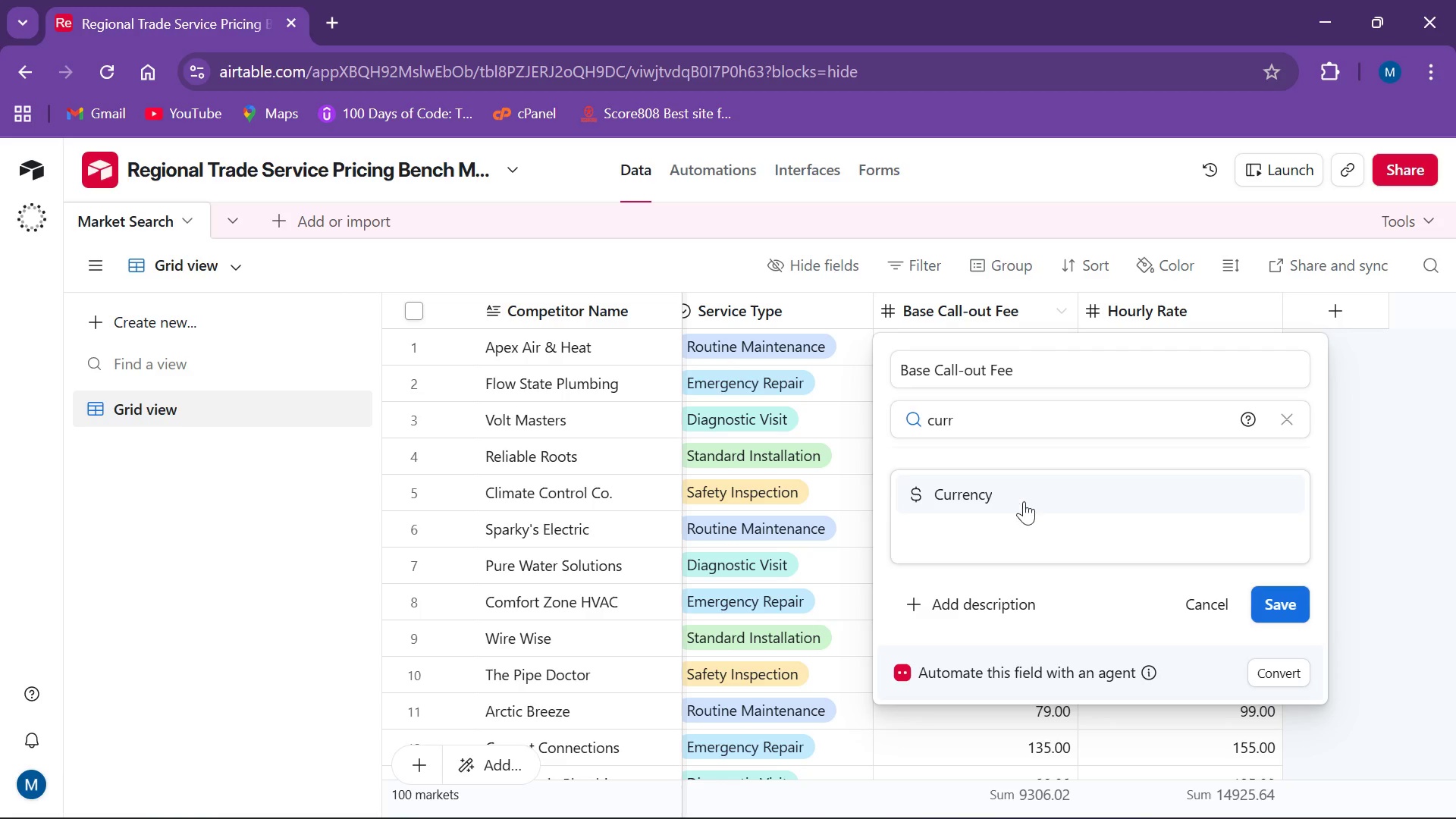 
left_click([1020, 494])
 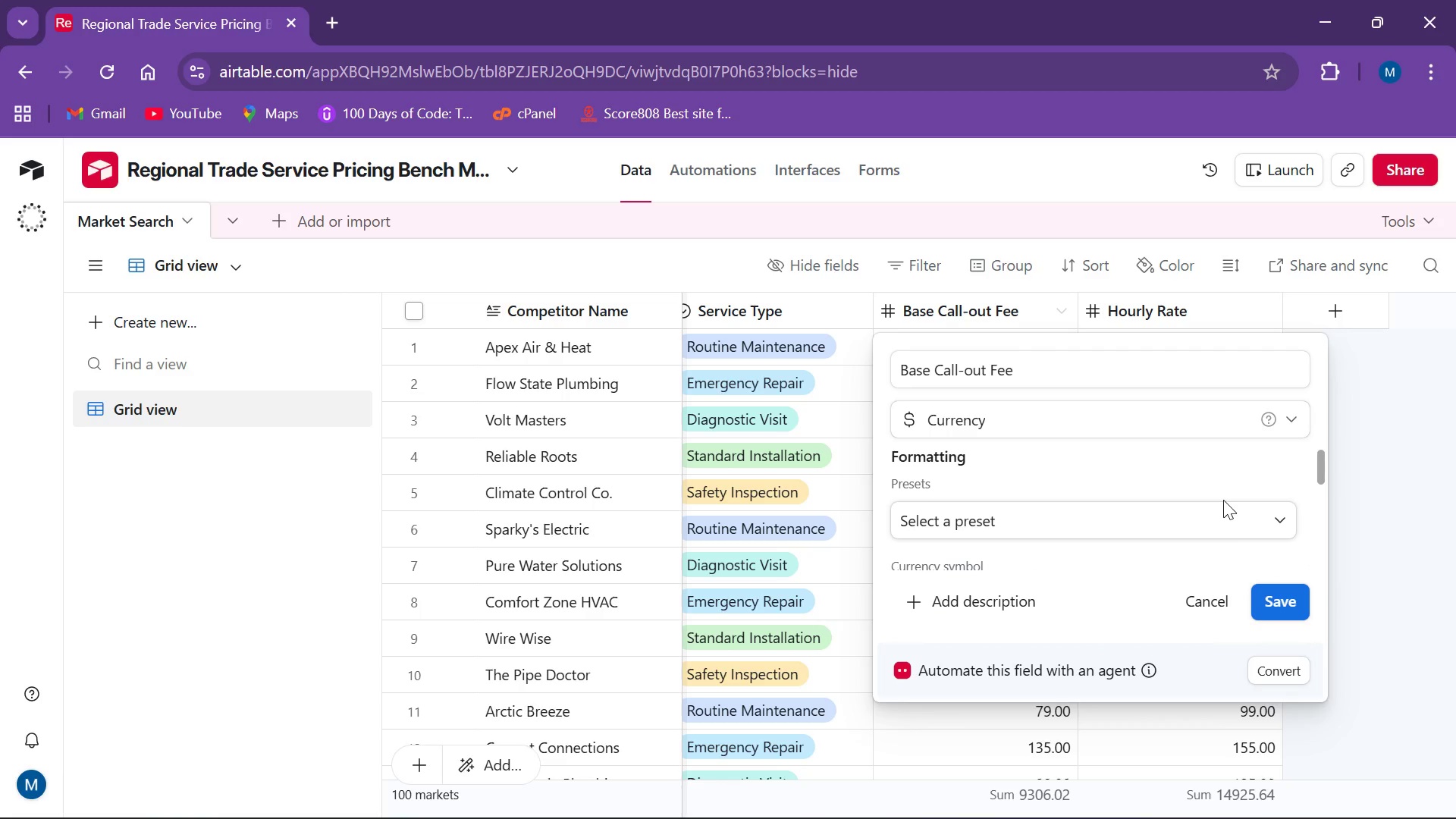 
left_click([1249, 525])
 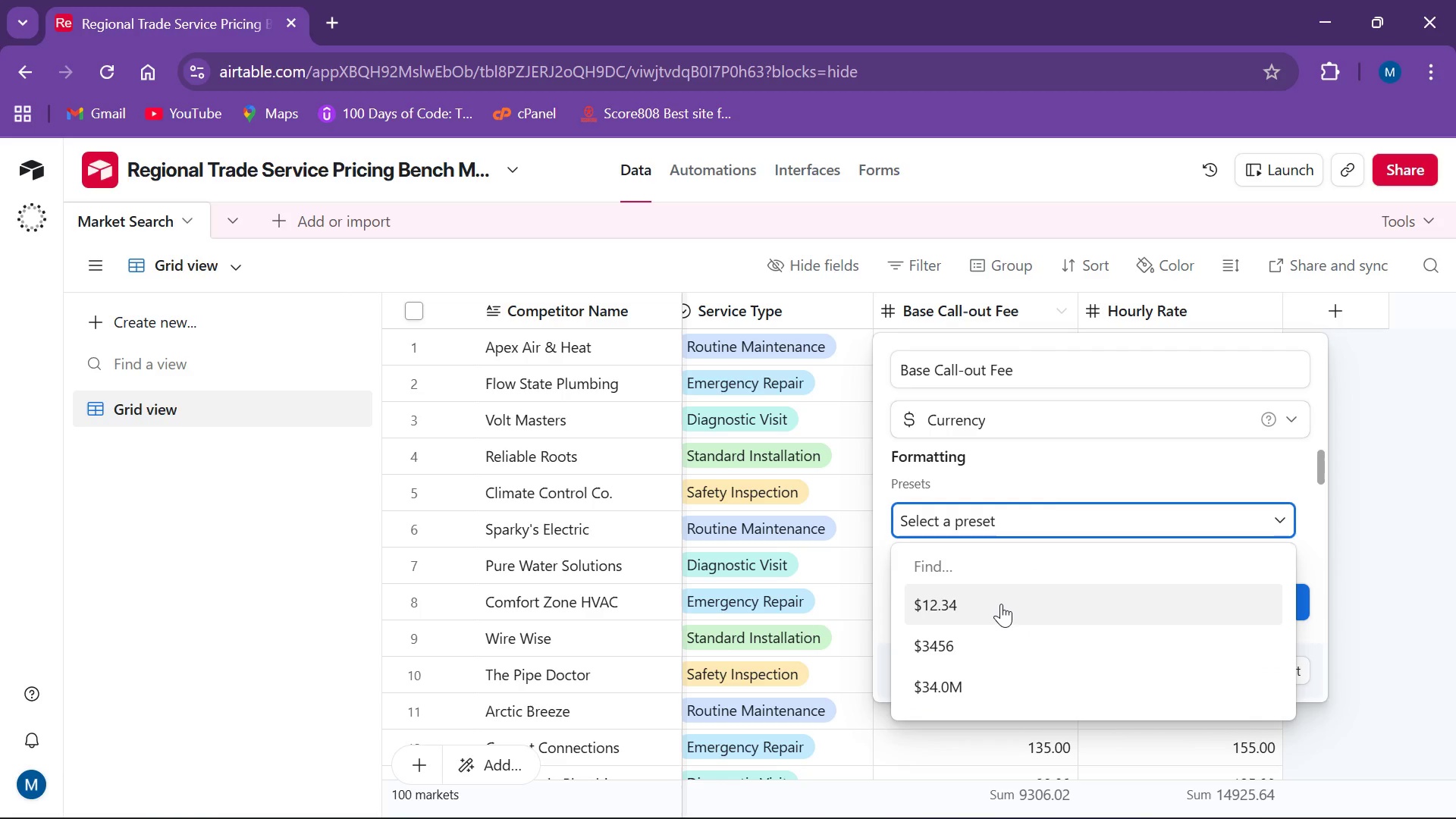 
left_click([1001, 604])
 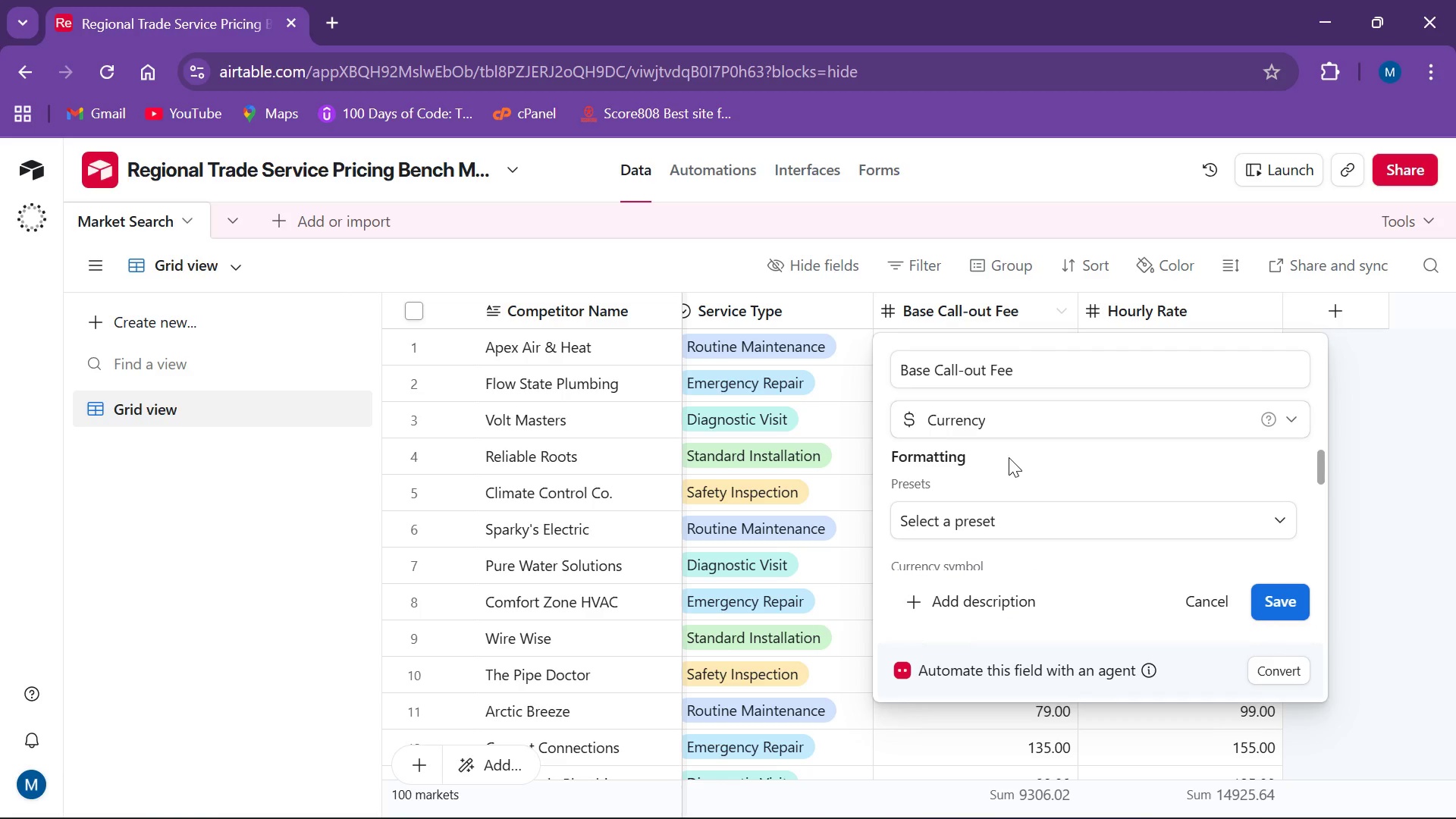 
scroll: coordinate [1009, 457], scroll_direction: none, amount: 0.0
 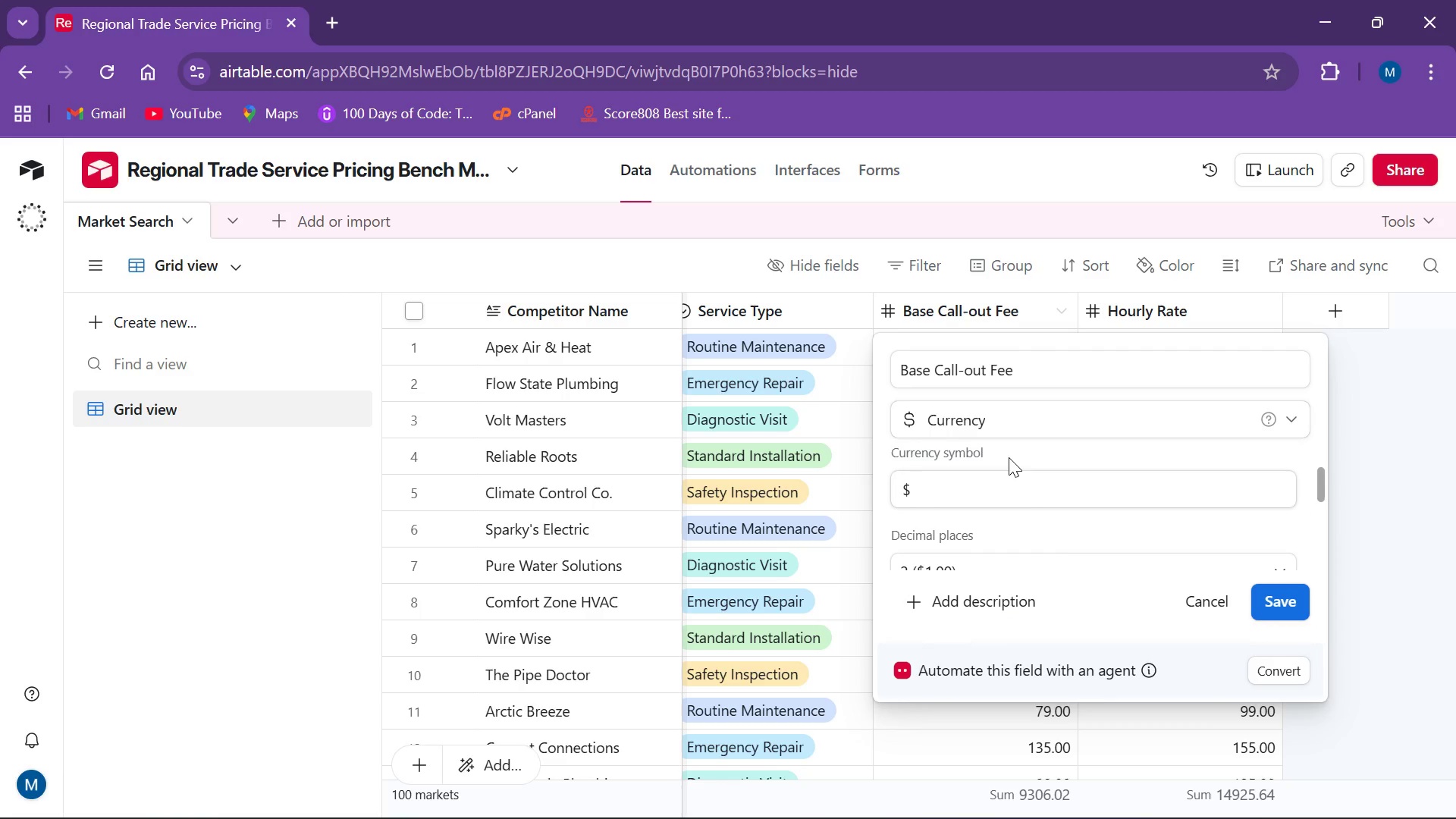 
scroll: coordinate [1009, 457], scroll_direction: down, amount: 1.0
 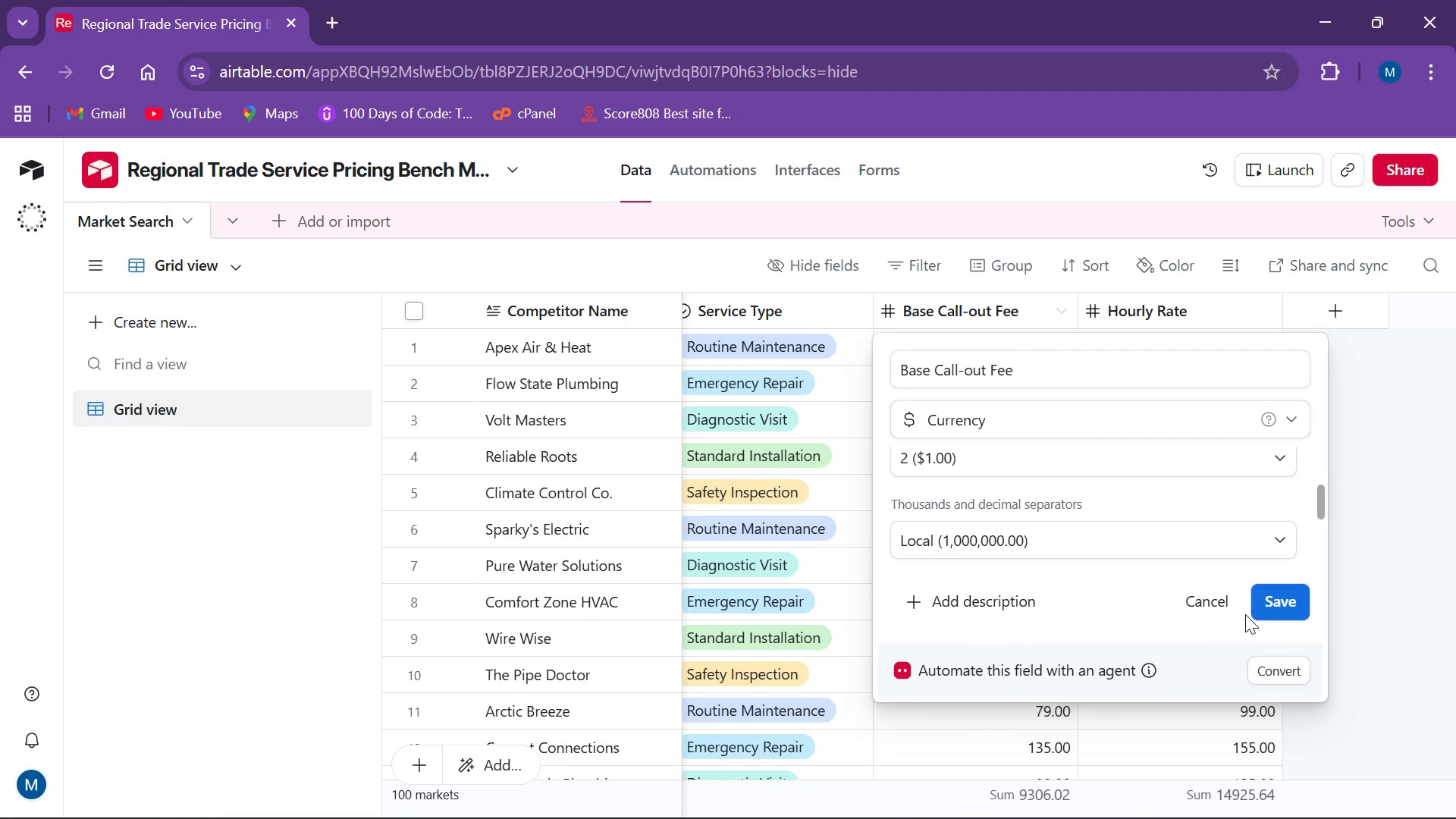 
left_click([1279, 604])
 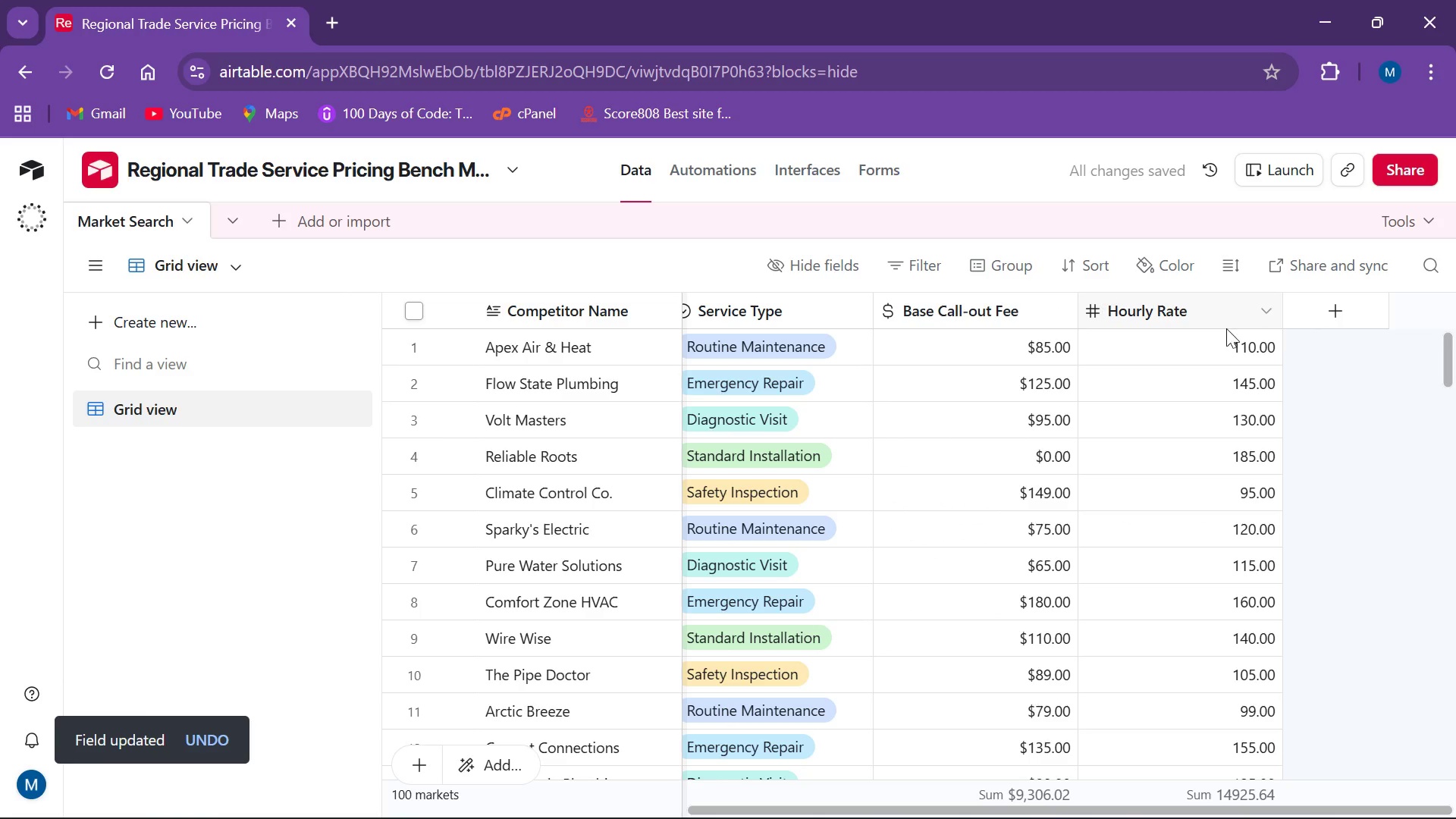 
left_click([1260, 310])
 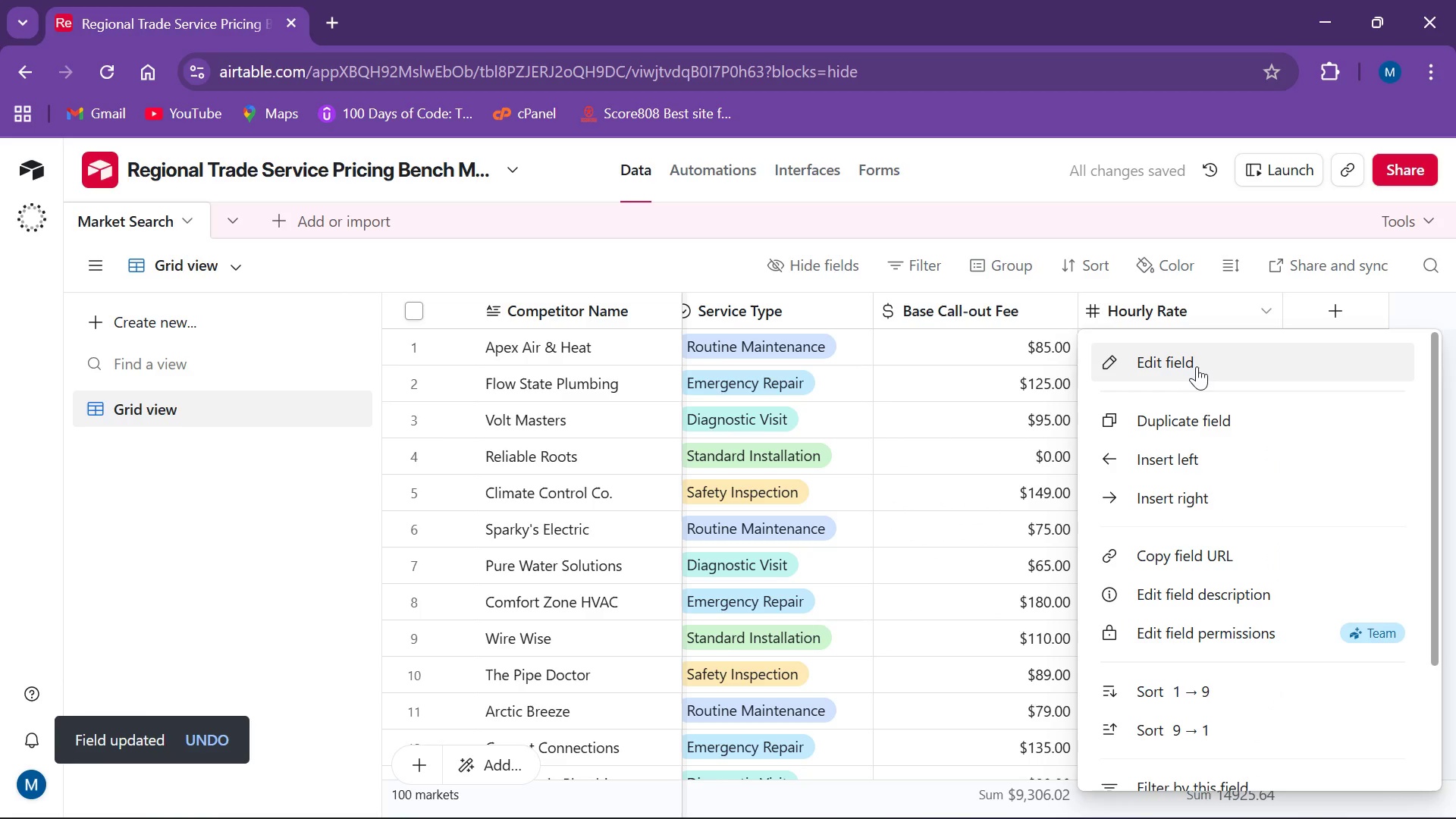 
left_click([1196, 367])